 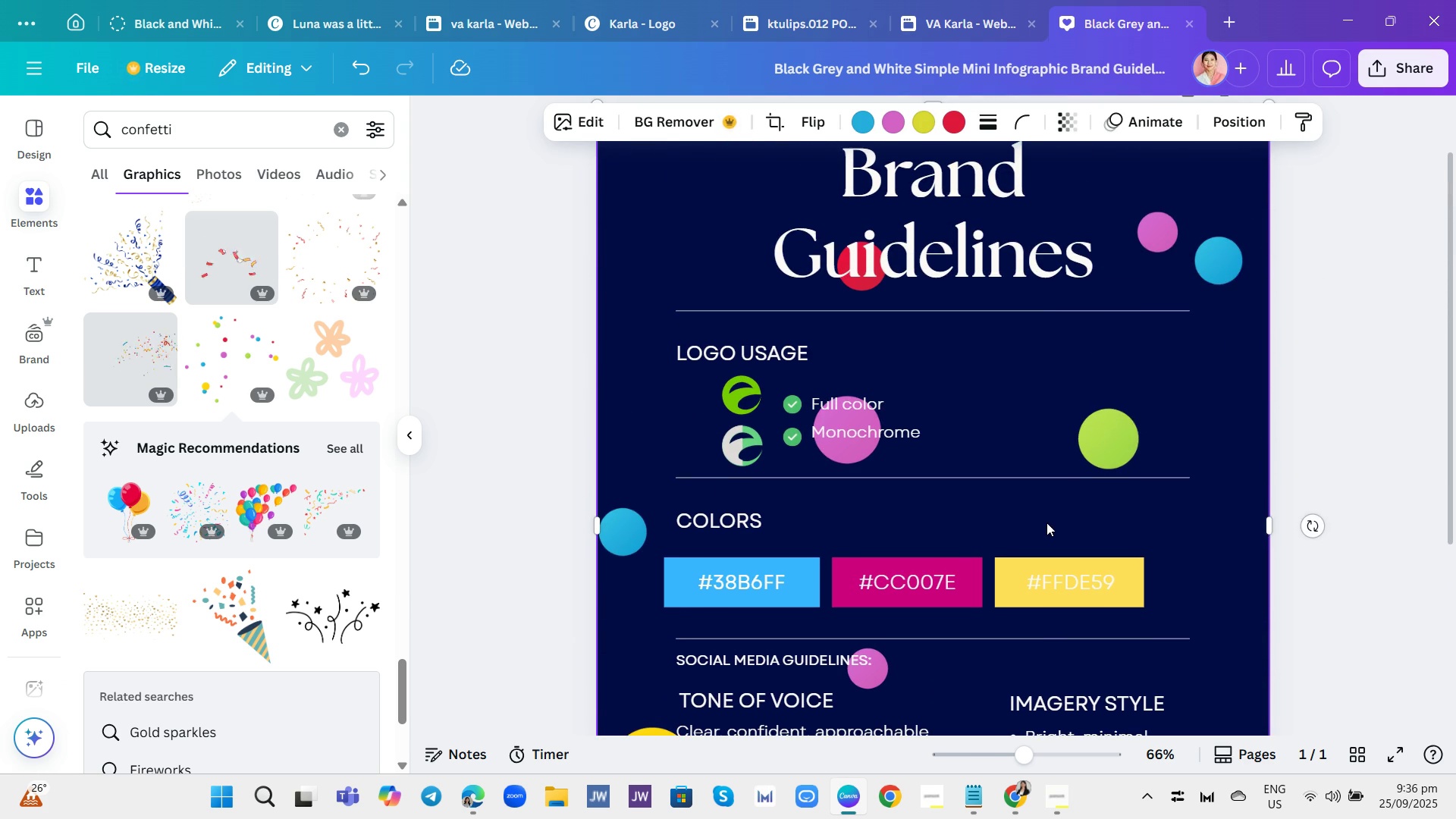 
scroll: coordinate [1018, 365], scroll_direction: up, amount: 5.0
 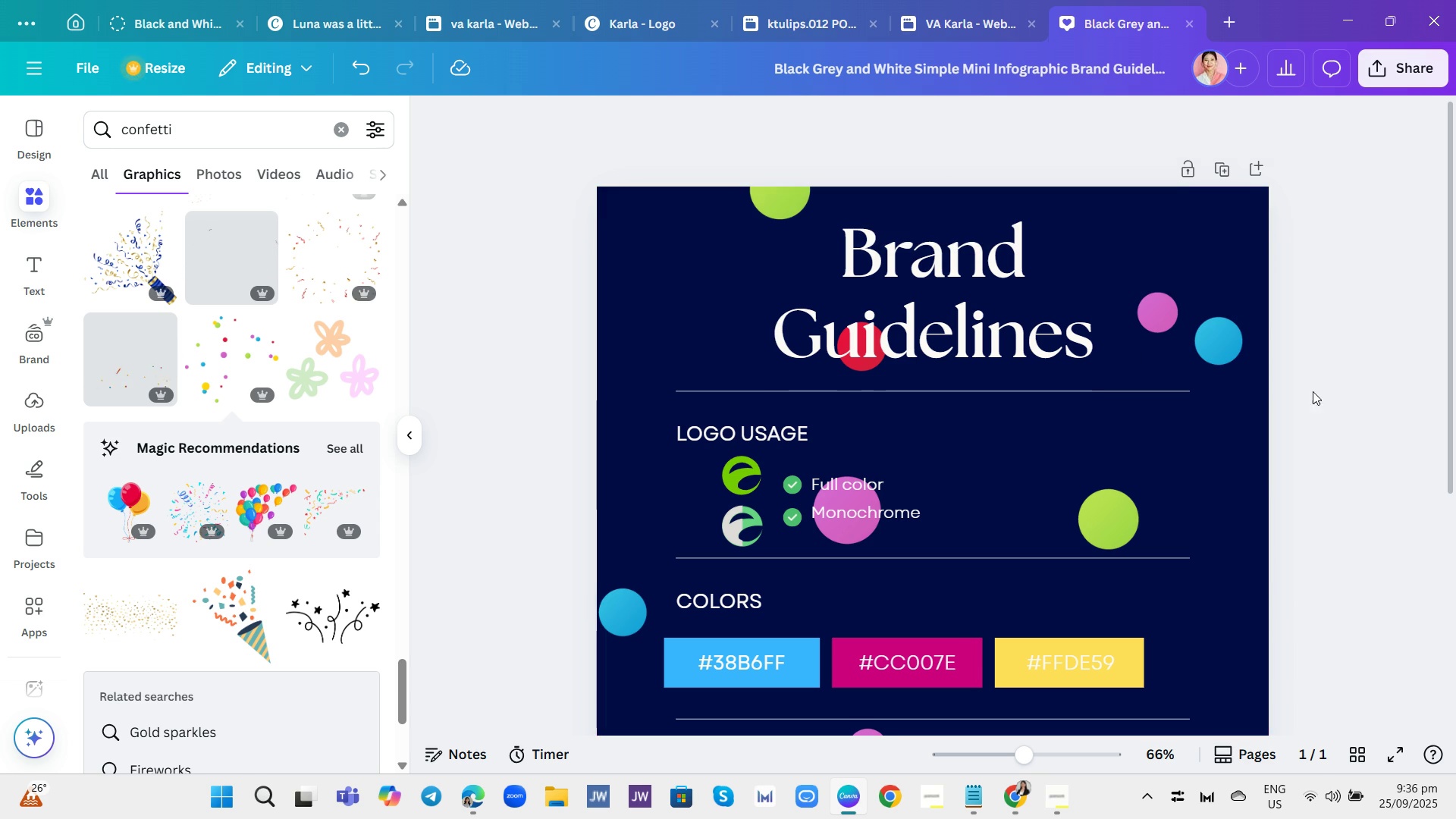 
scroll: coordinate [1332, 378], scroll_direction: down, amount: 4.0
 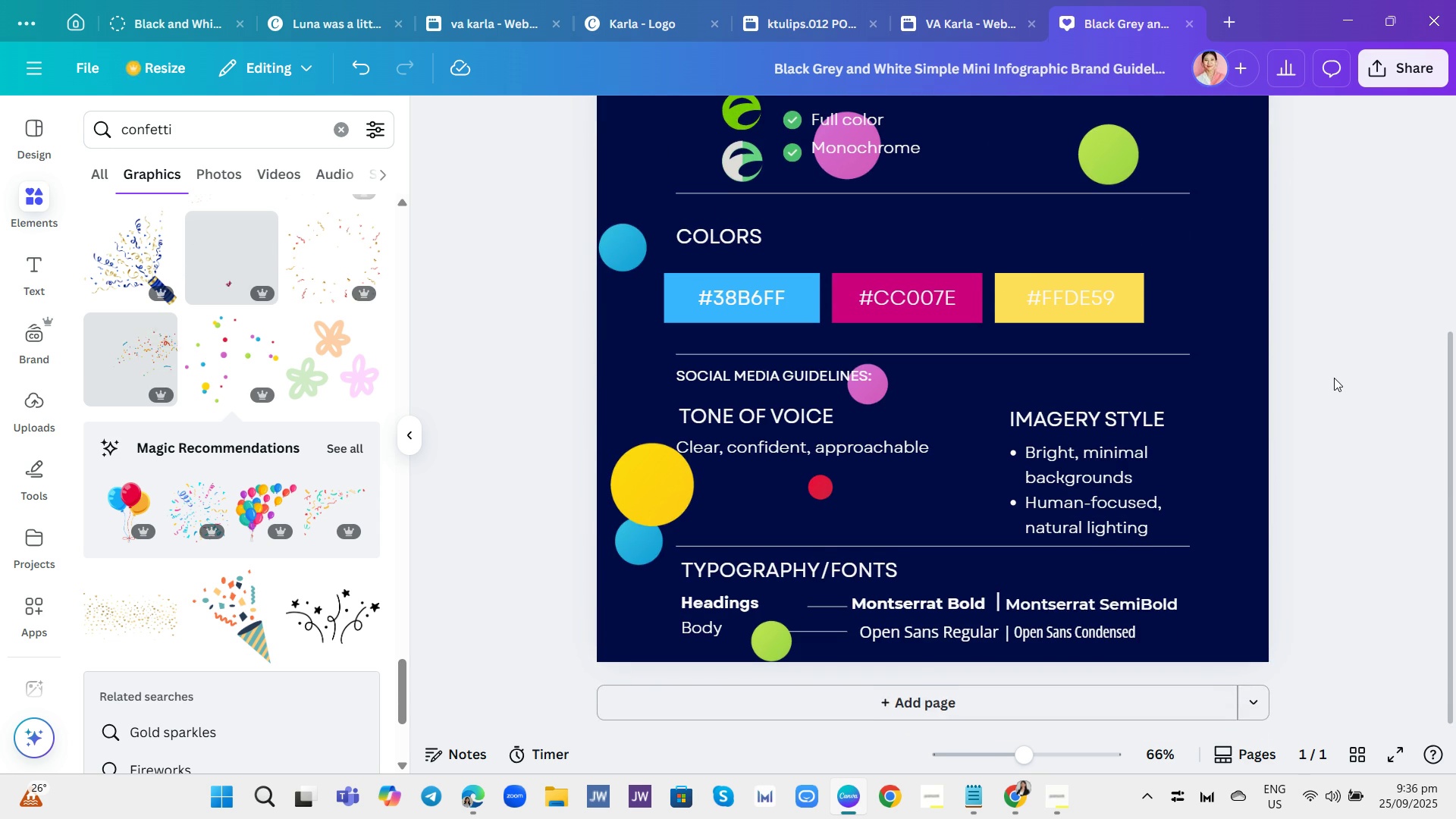 
scroll: coordinate [1334, 376], scroll_direction: up, amount: 4.0
 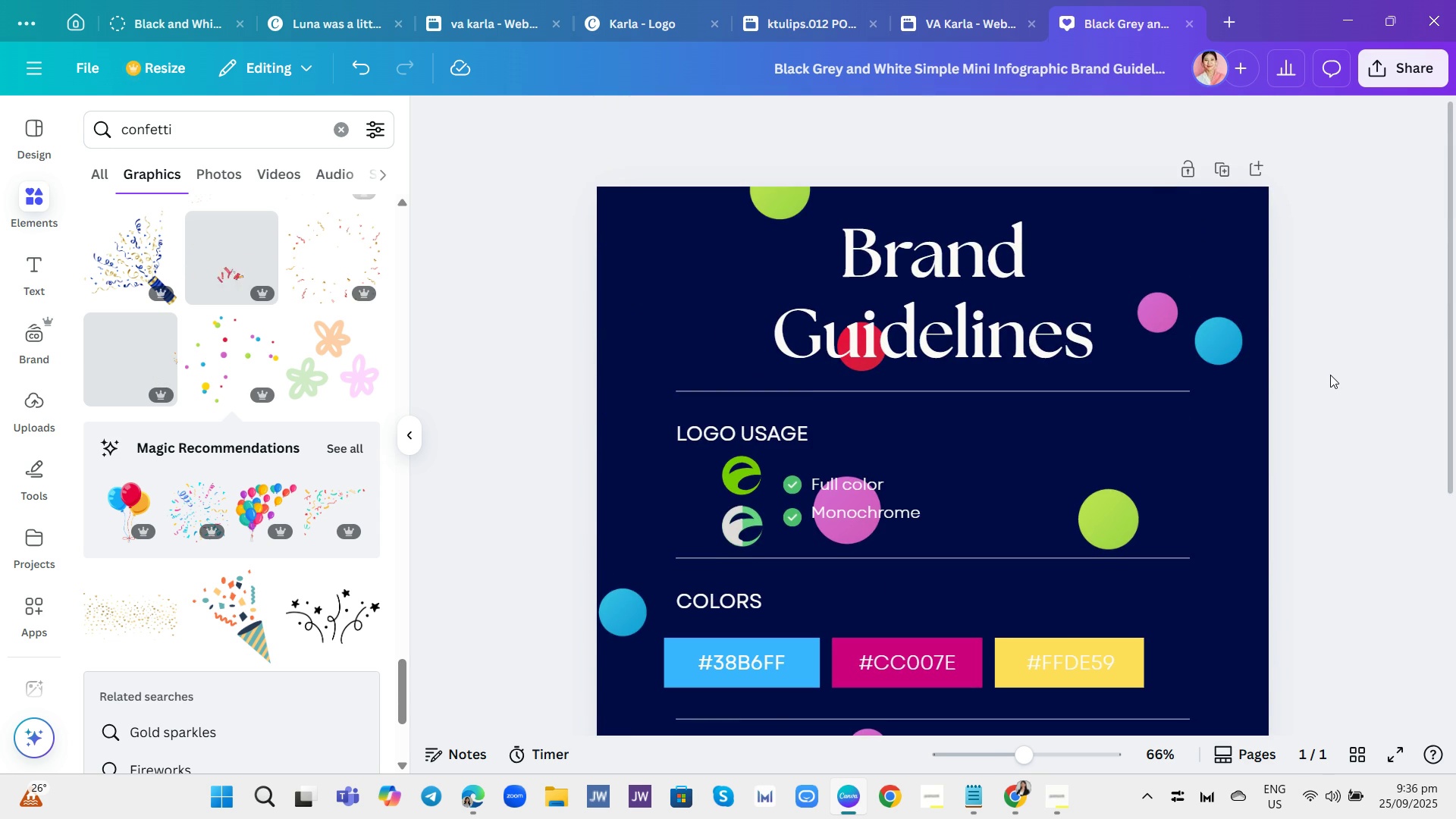 
scroll: coordinate [280, 423], scroll_direction: down, amount: 26.0
 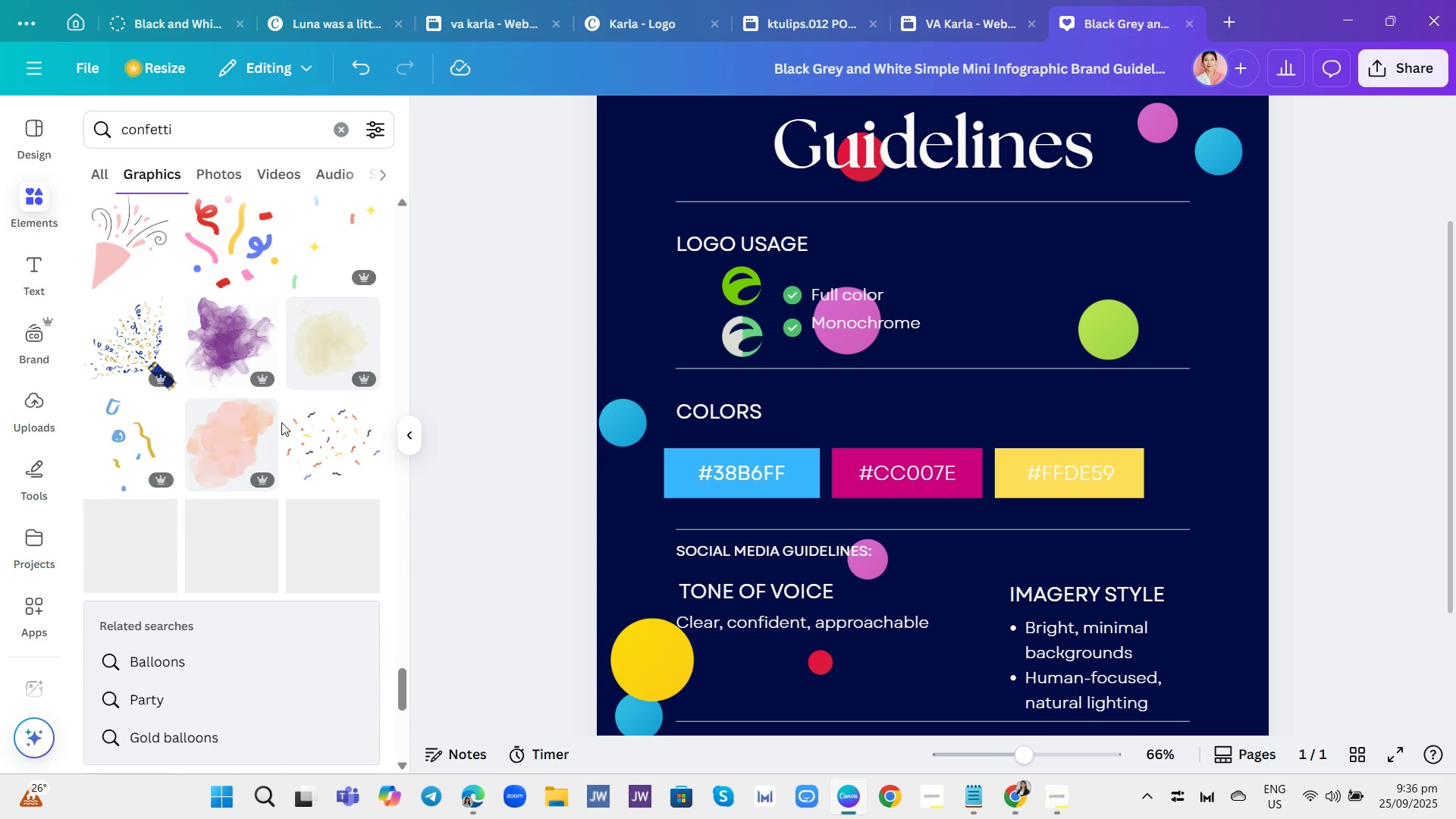 
scroll: coordinate [288, 423], scroll_direction: down, amount: 12.0
 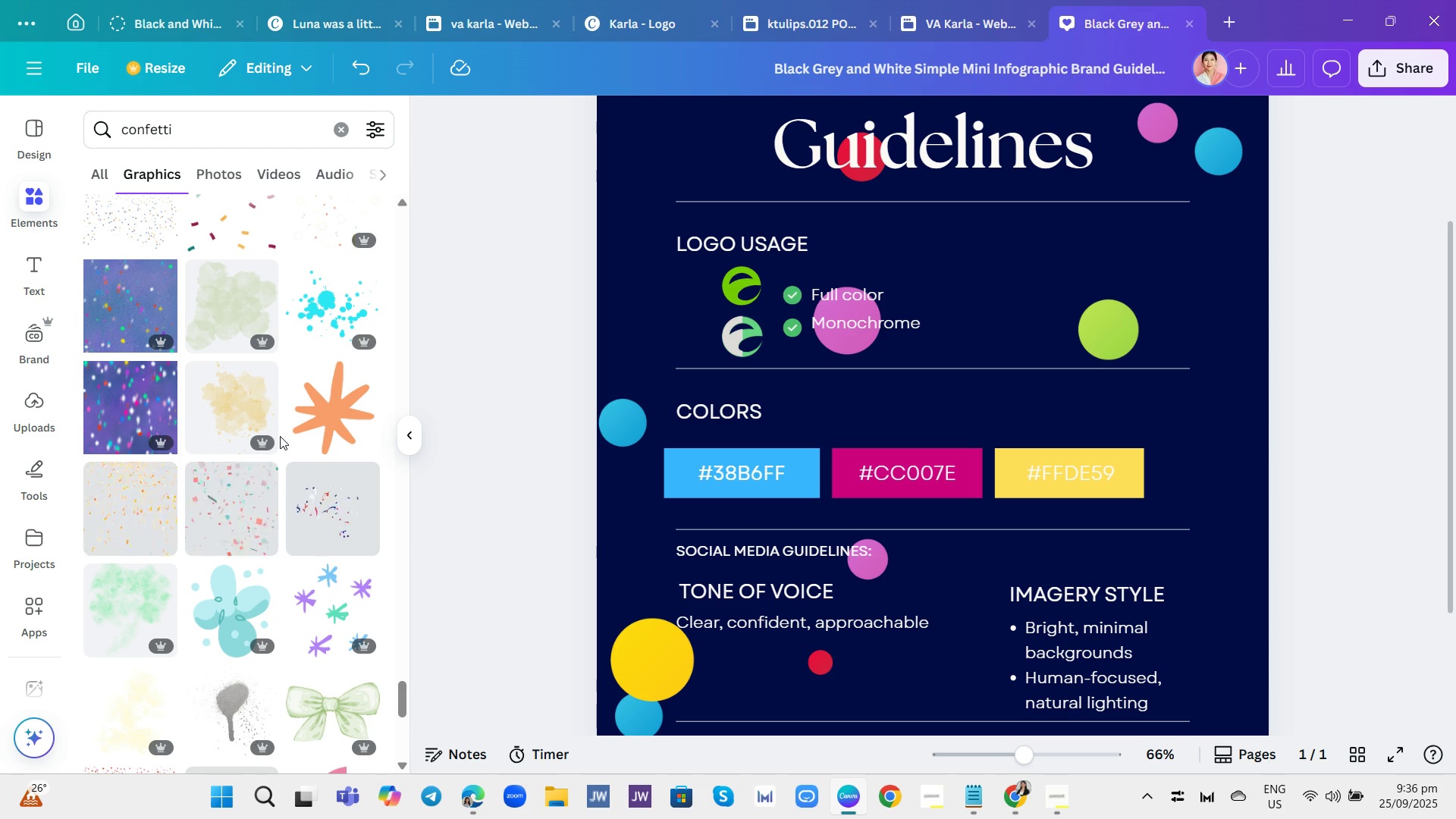 
wait(11.21)
 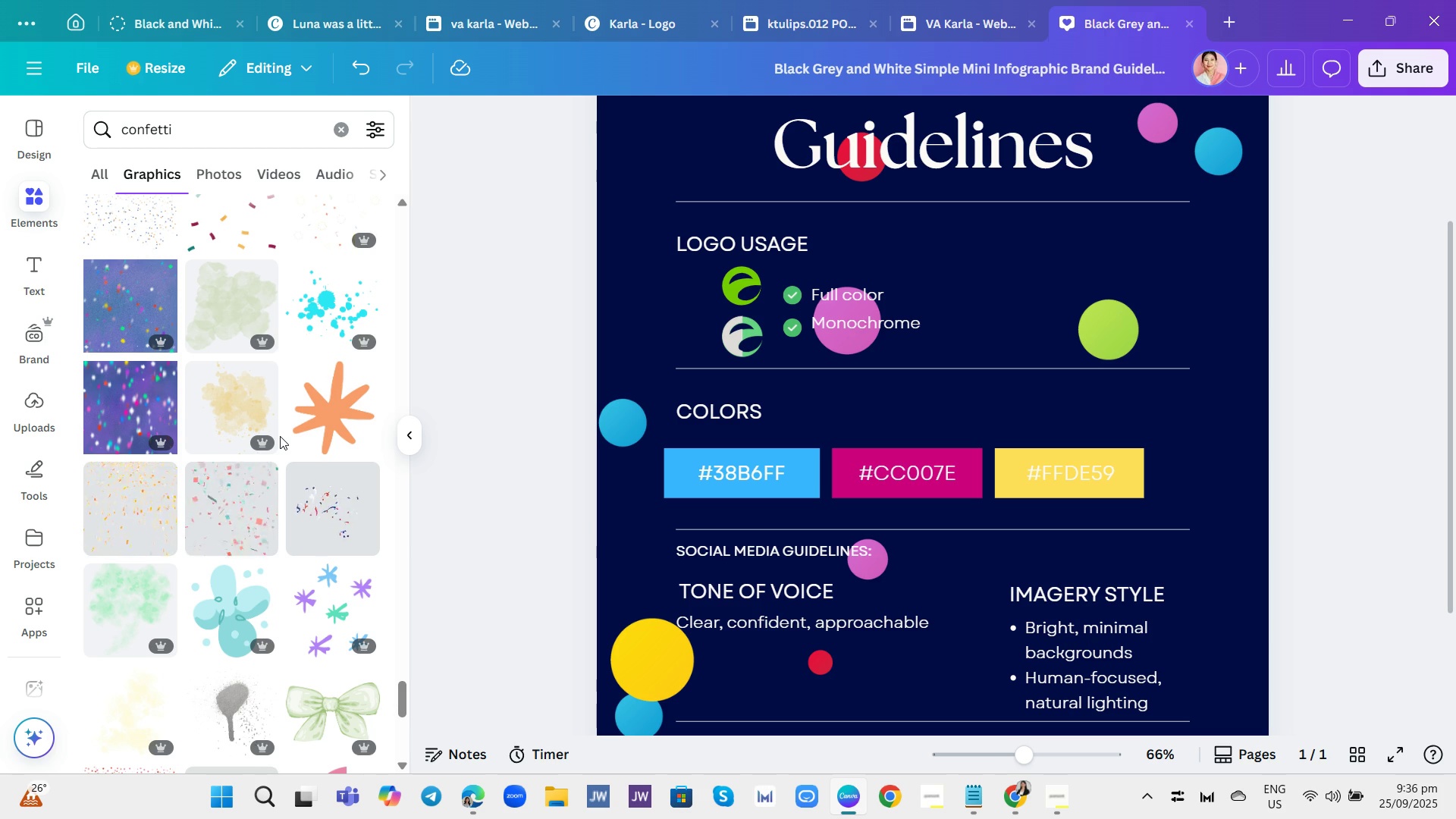 
mouse_move([256, 409])
 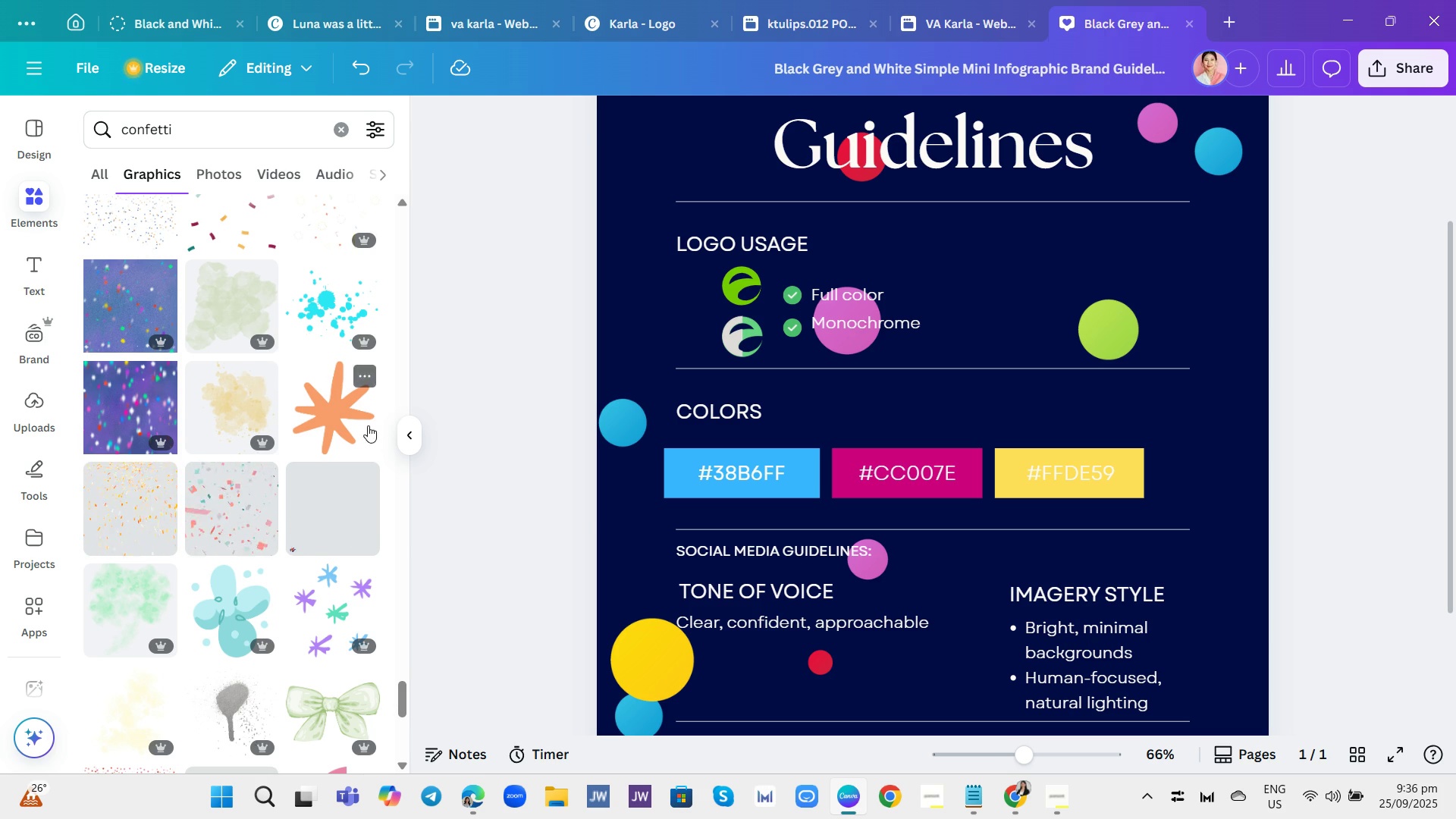 
scroll: coordinate [270, 461], scroll_direction: down, amount: 5.0
 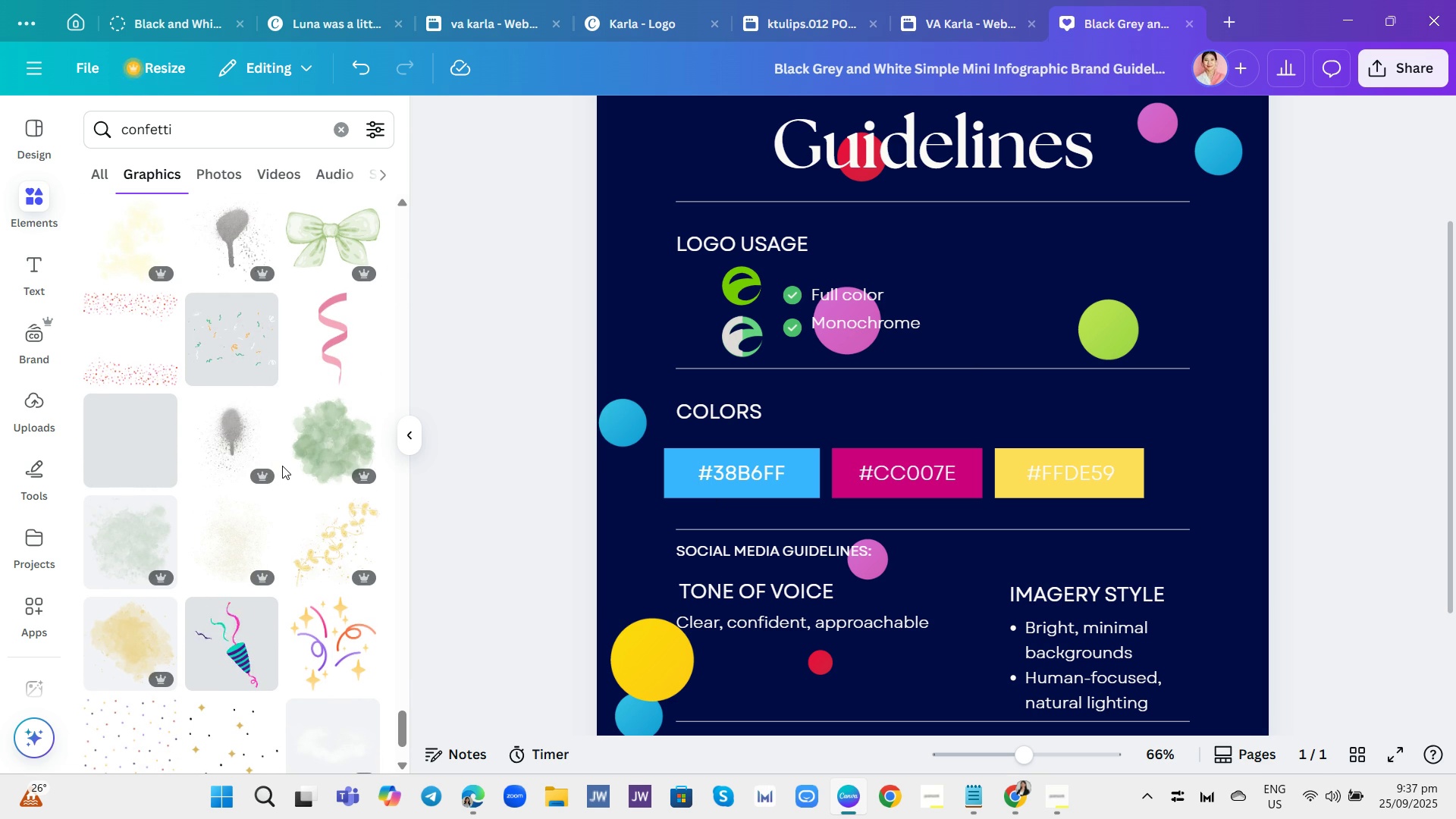 
wait(7.73)
 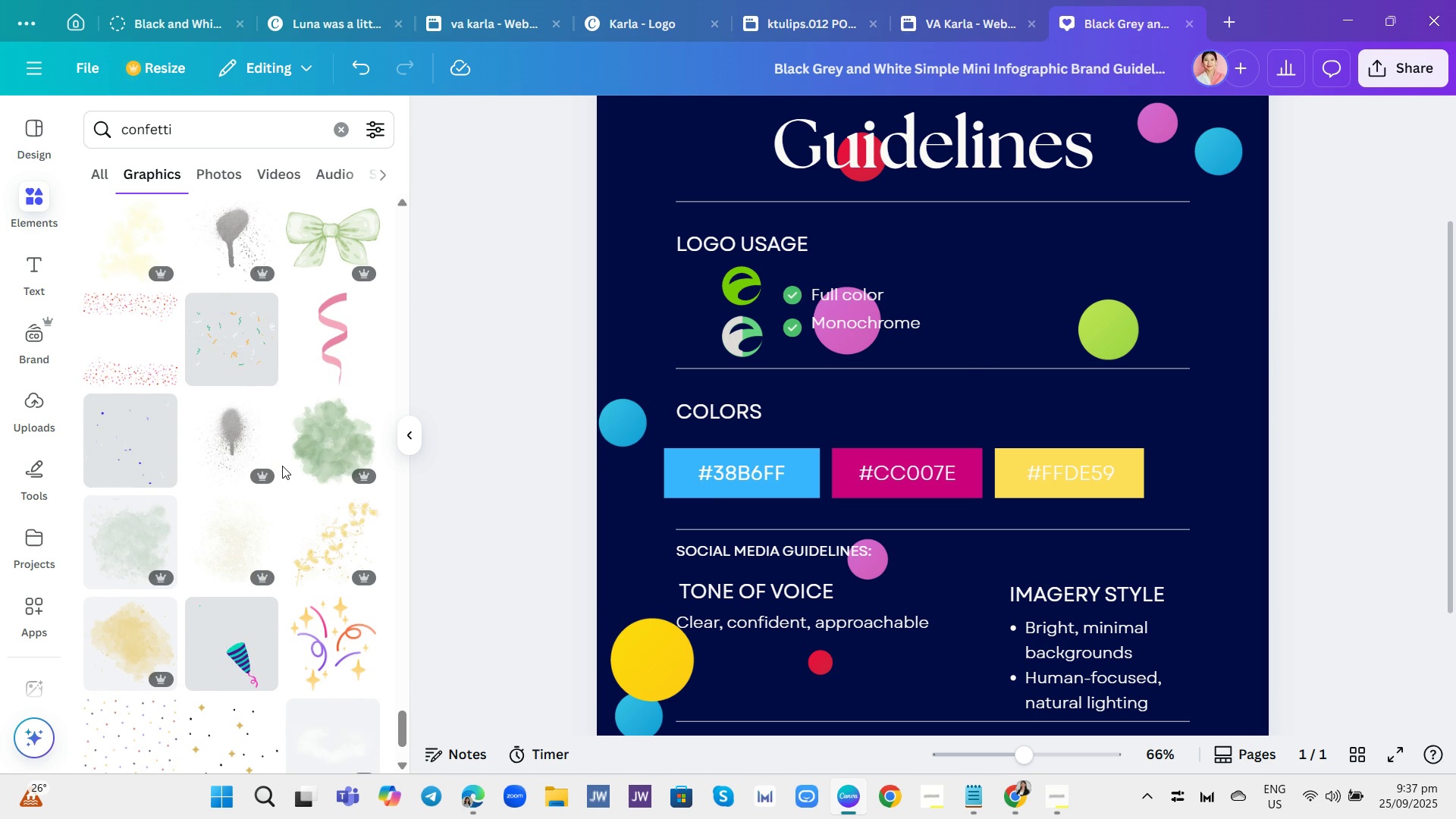 
scroll: coordinate [282, 469], scroll_direction: down, amount: 1.0
 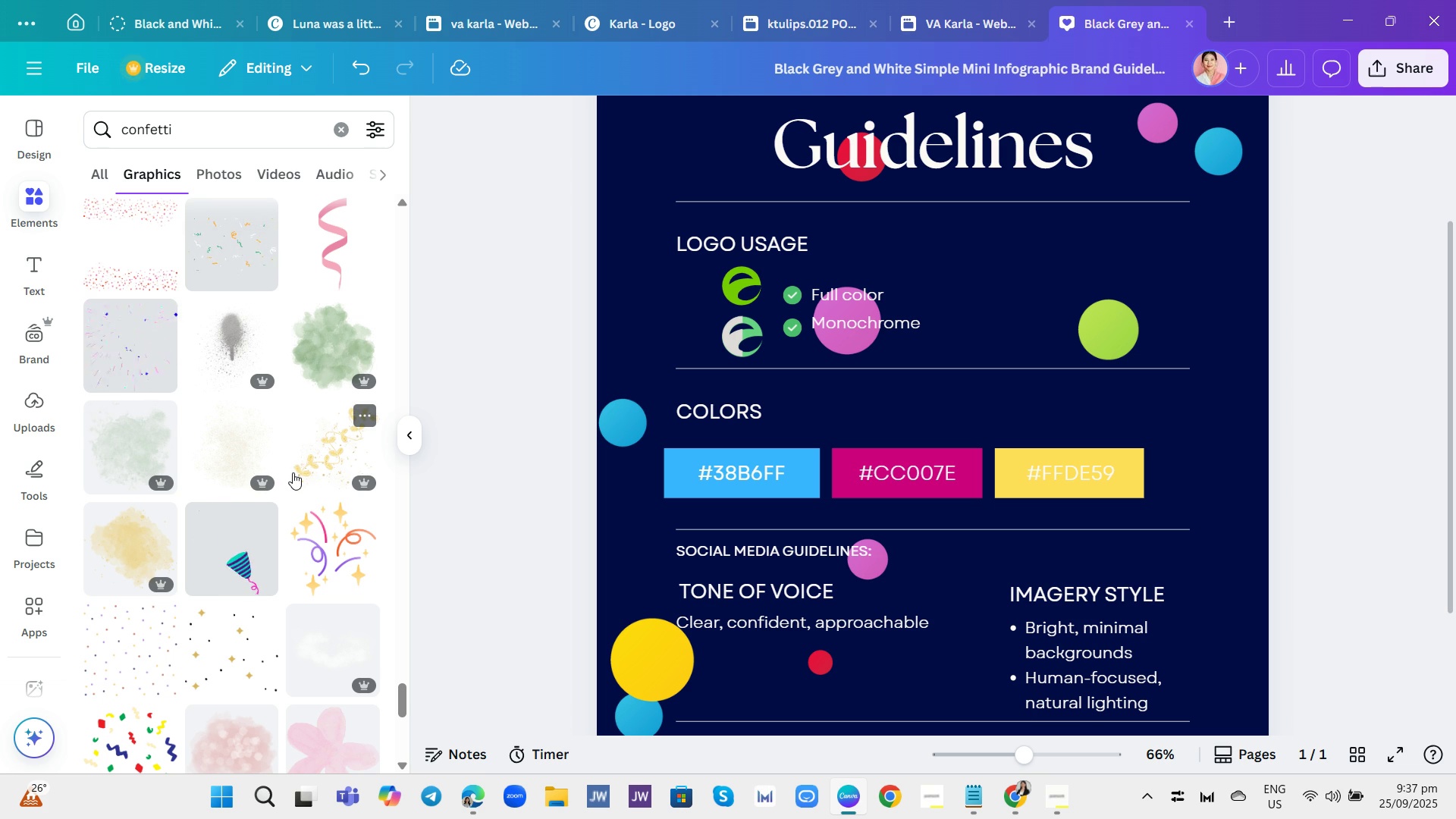 
wait(9.5)
 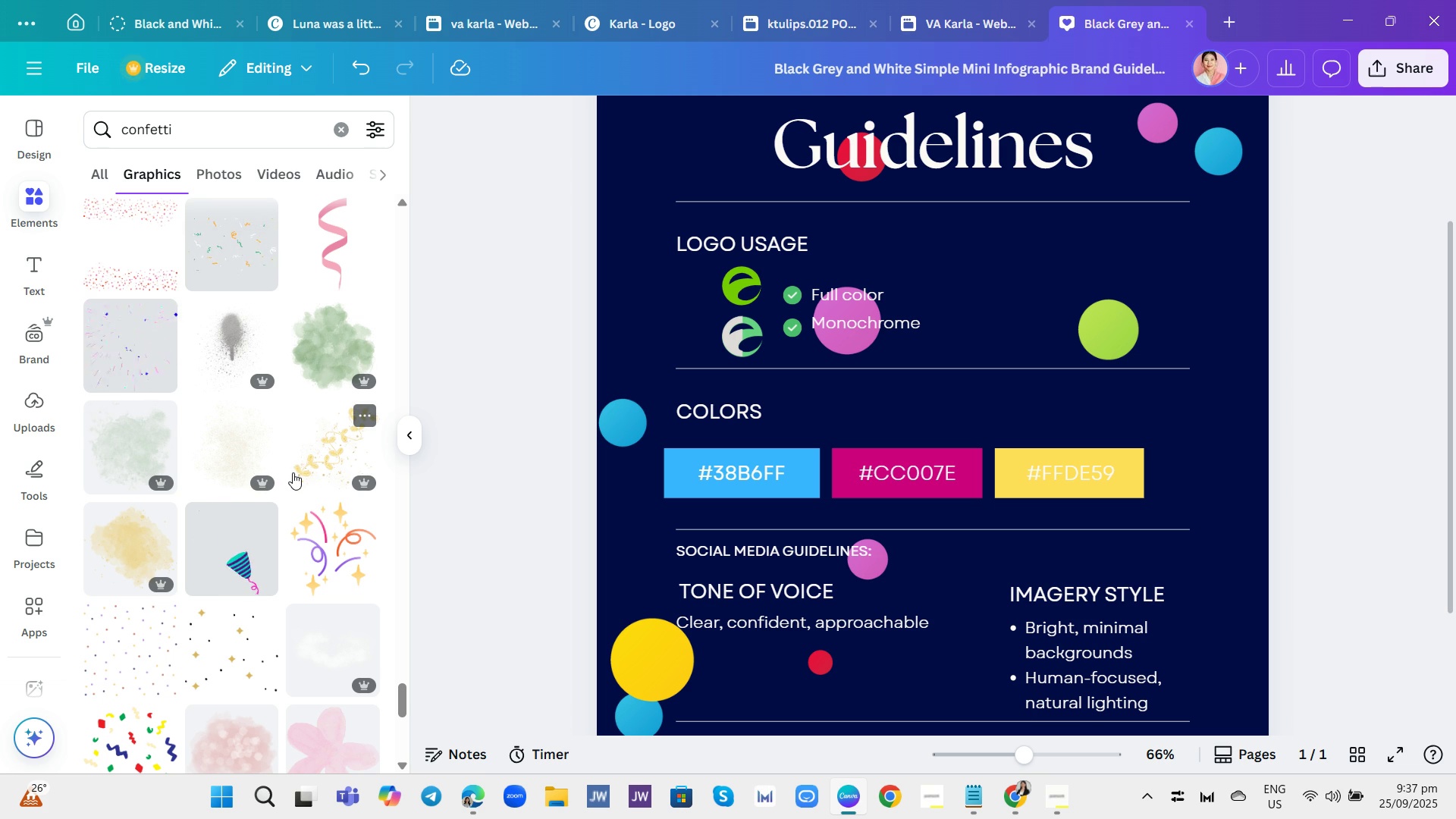 
scroll: coordinate [510, 462], scroll_direction: down, amount: 1.0
 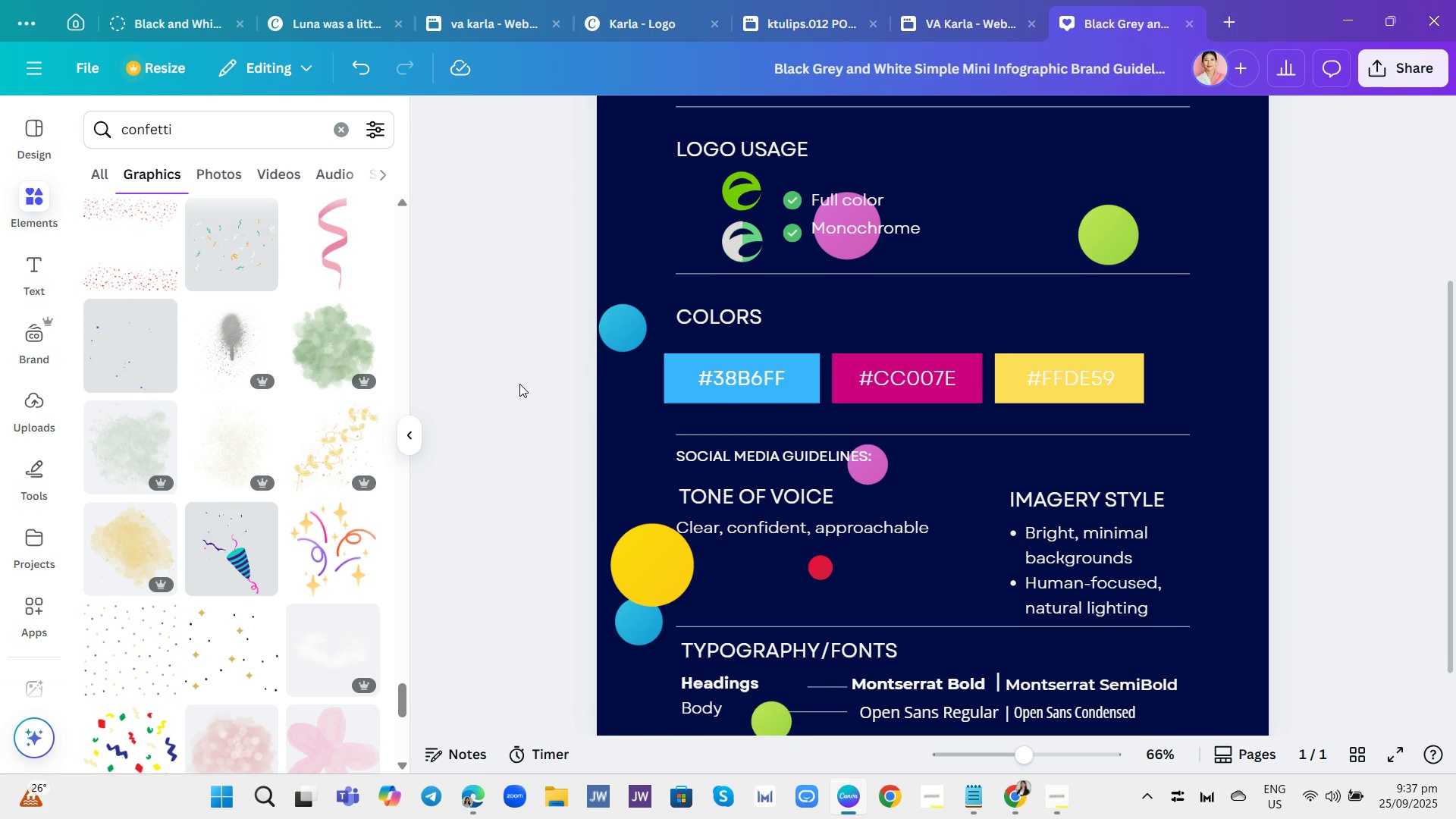 
scroll: coordinate [519, 384], scroll_direction: up, amount: 1.0
 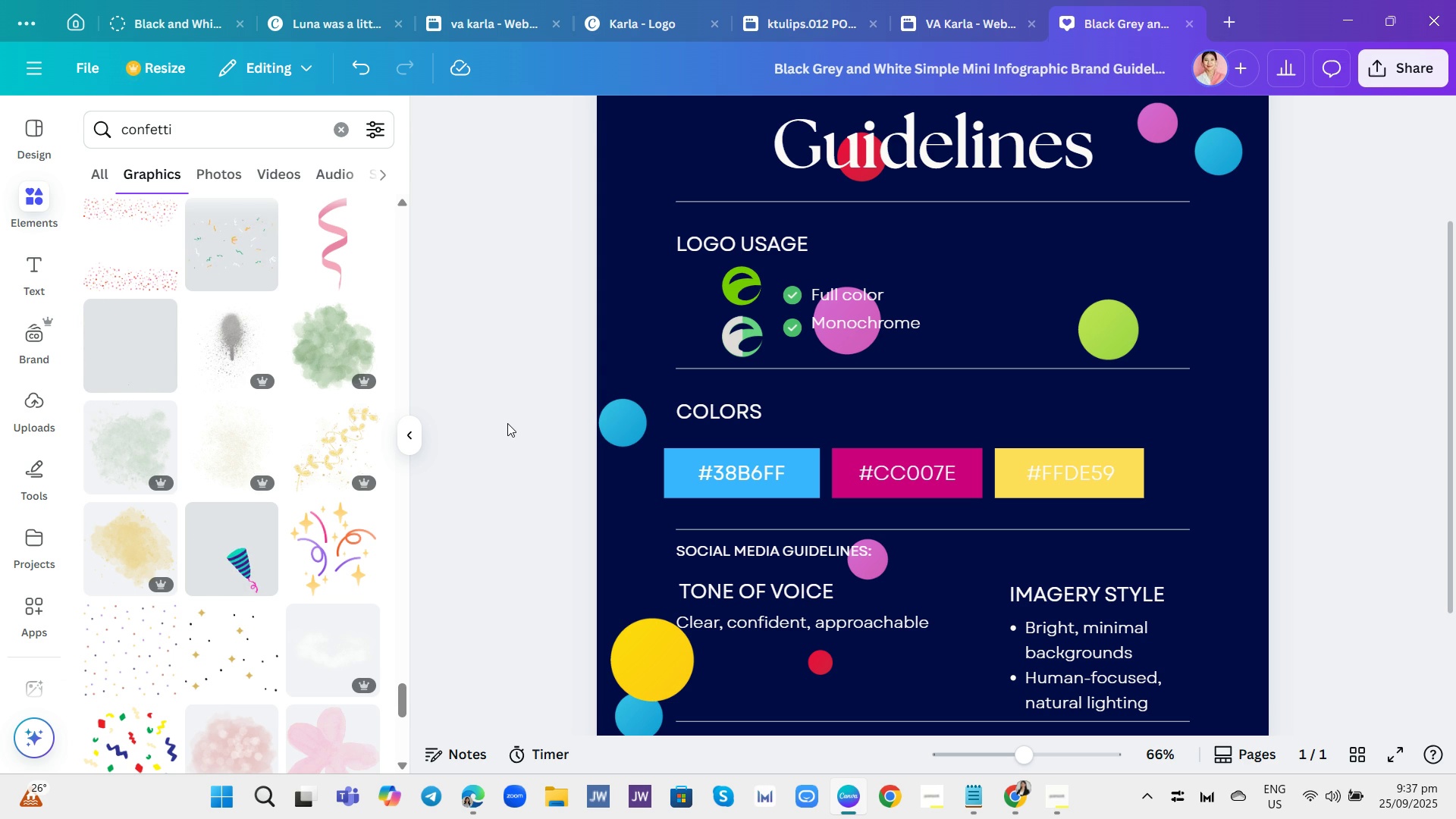 
wait(11.1)
 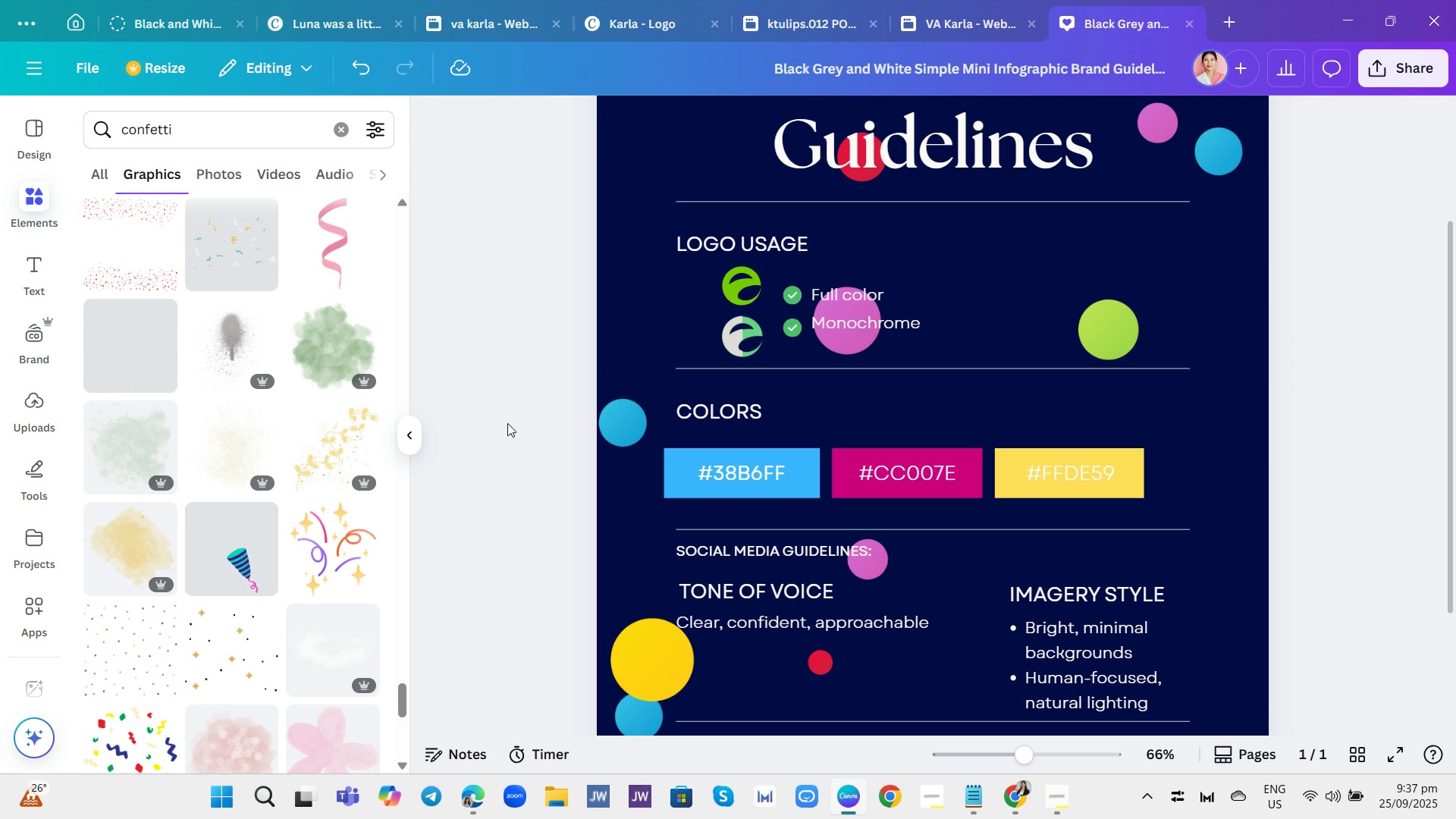 
scroll: coordinate [513, 453], scroll_direction: down, amount: 2.0
 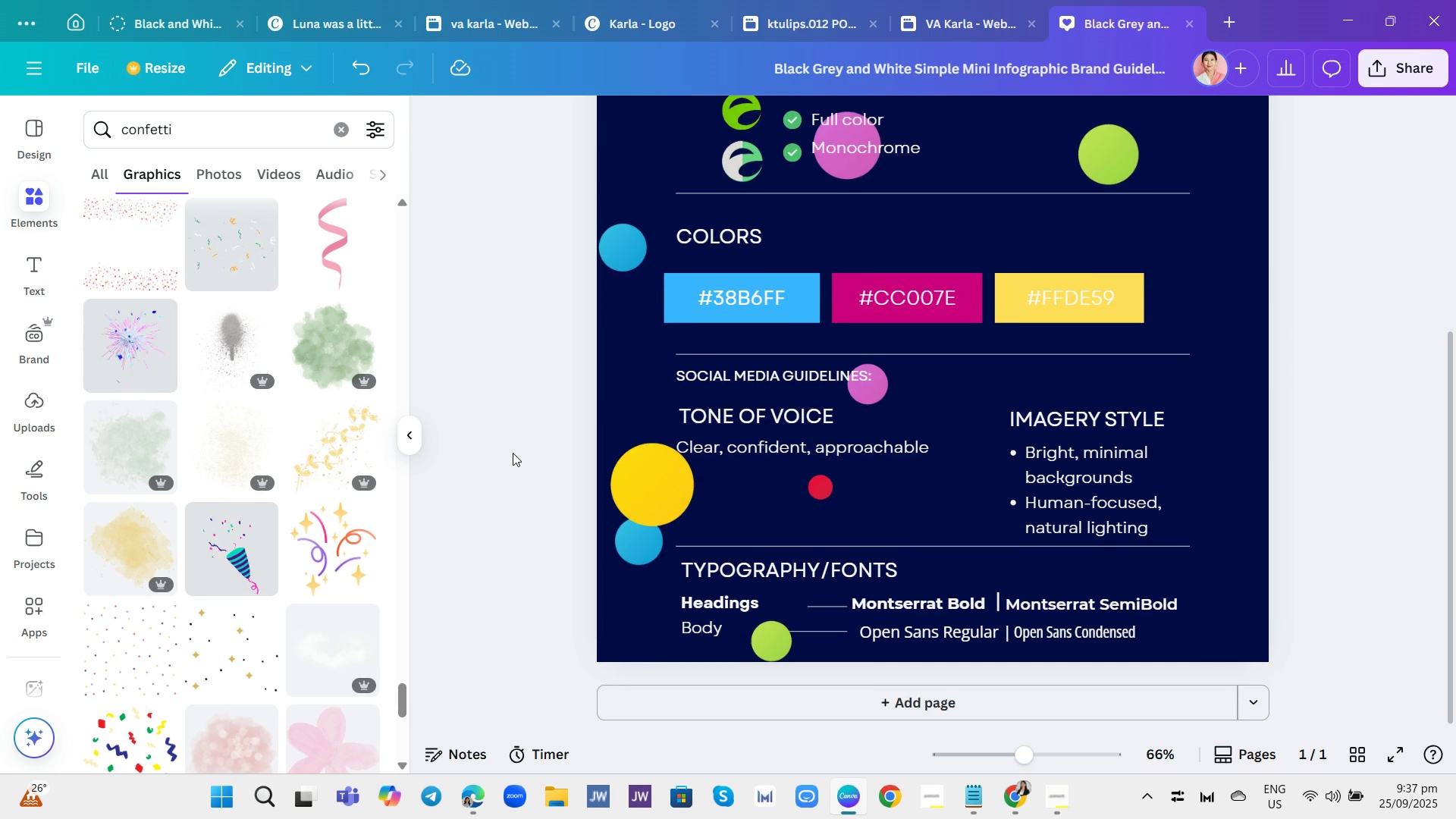 
scroll: coordinate [519, 450], scroll_direction: up, amount: 2.0
 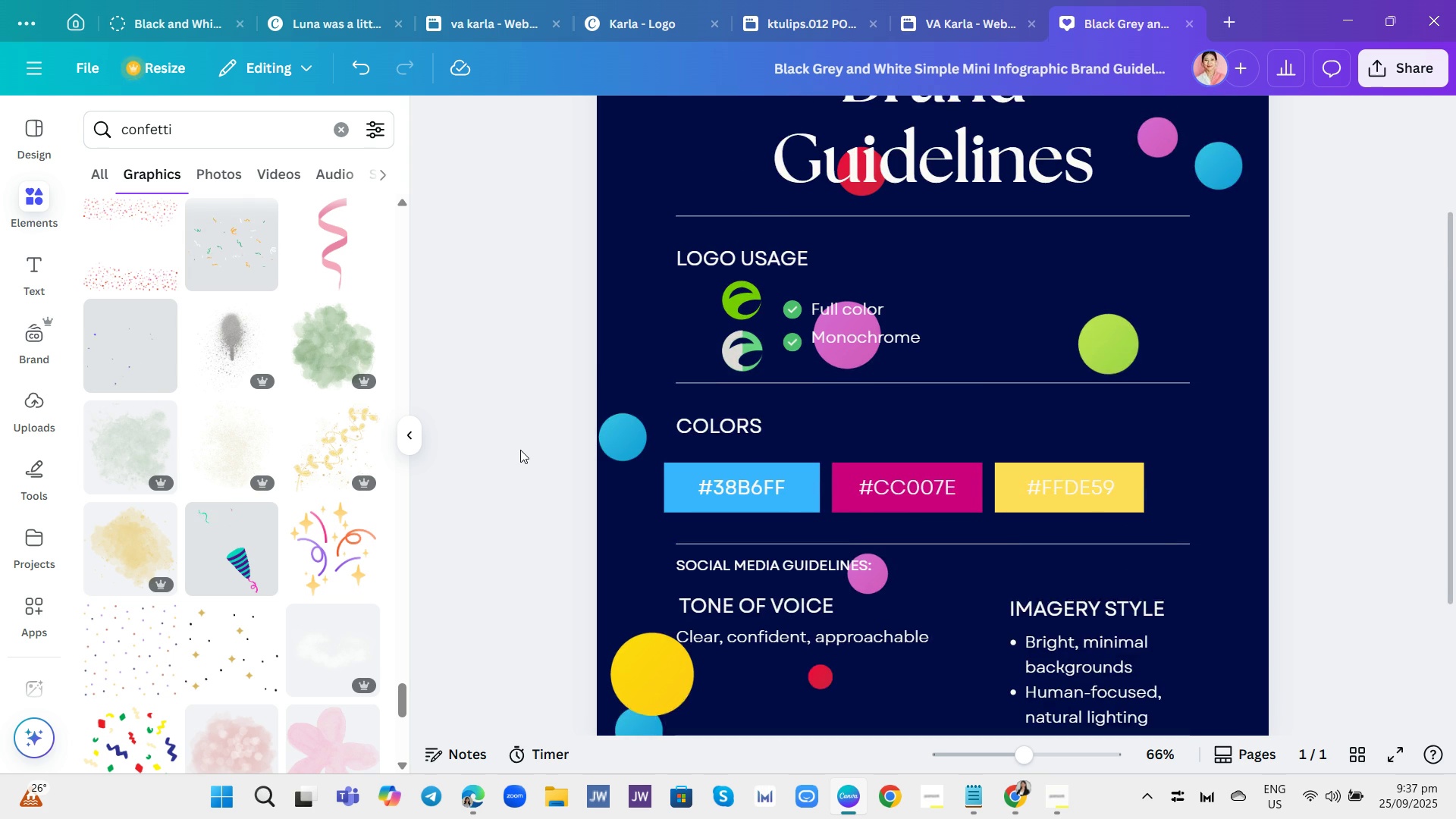 
scroll: coordinate [526, 450], scroll_direction: down, amount: 4.0
 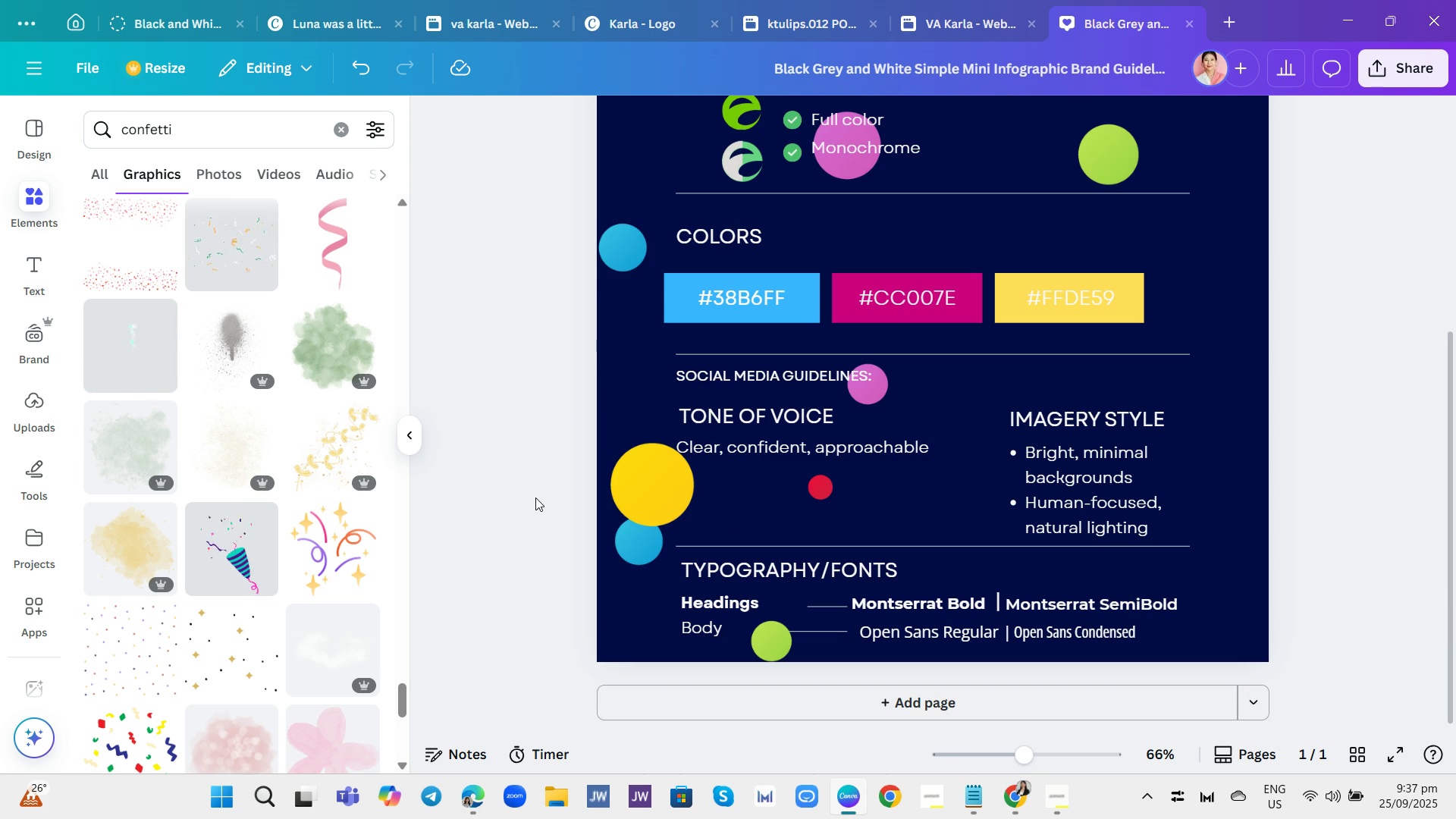 
wait(8.02)
 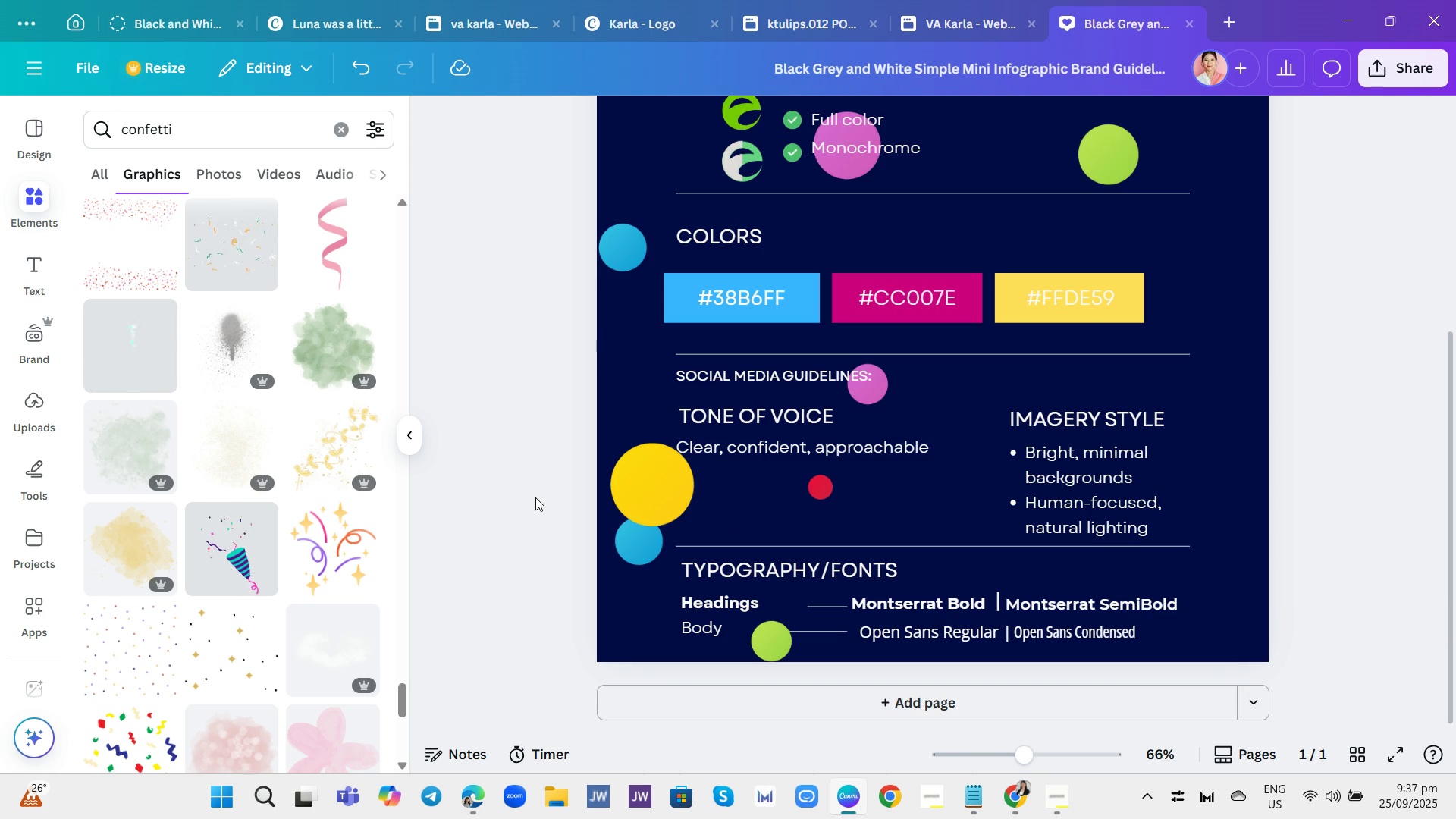 
scroll: coordinate [544, 497], scroll_direction: down, amount: 1.0
 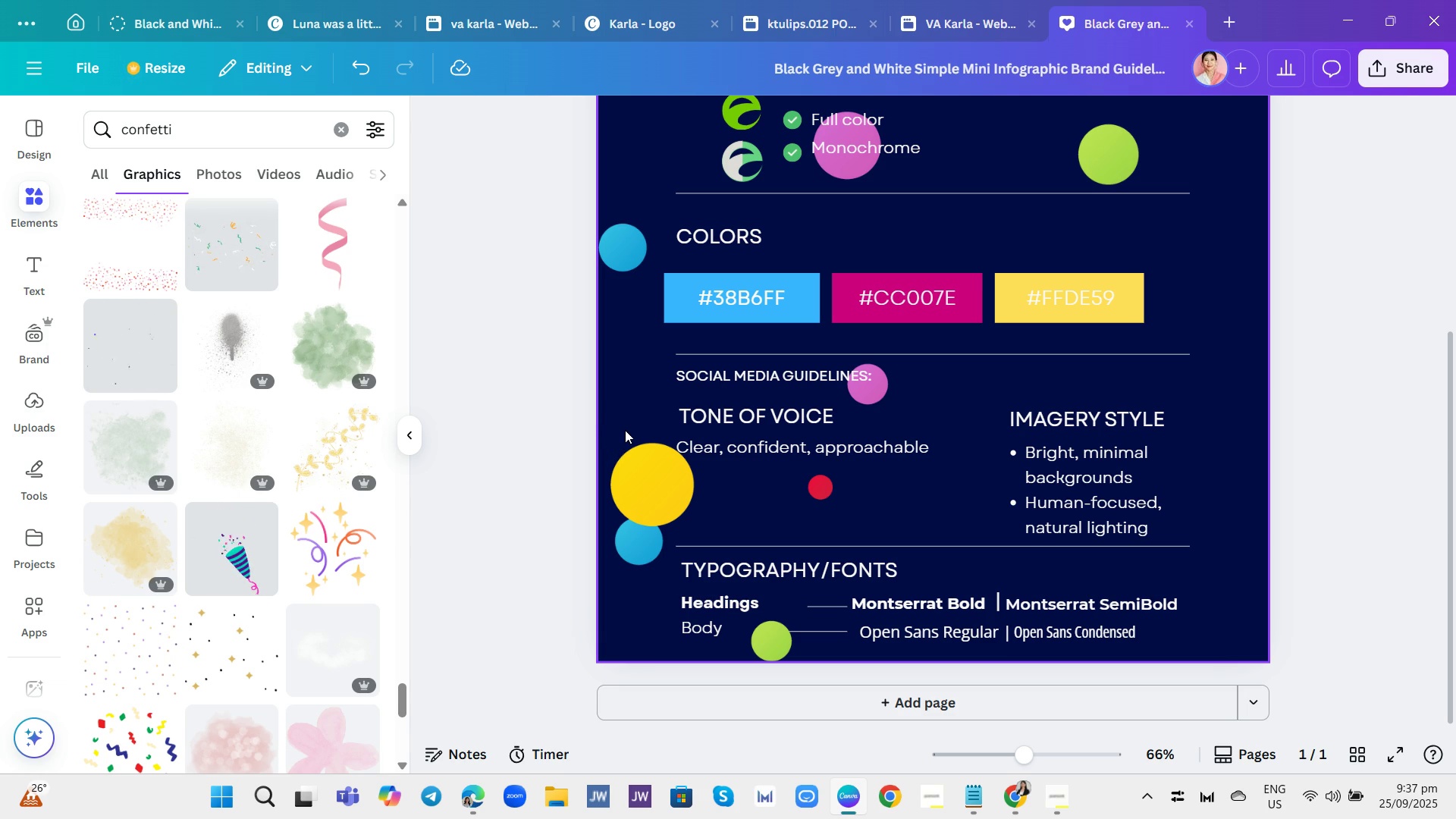 
wait(10.76)
 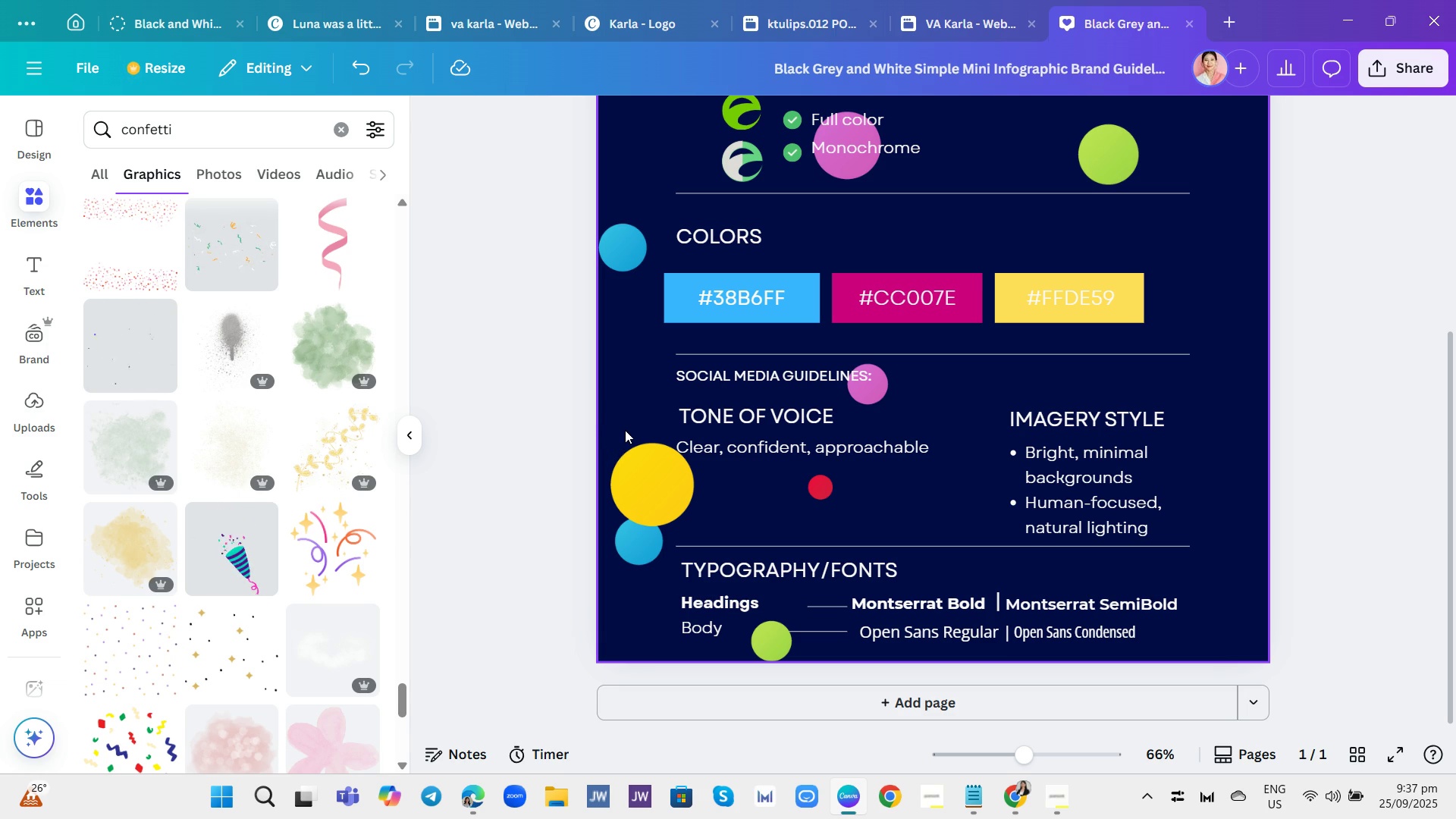 
scroll: coordinate [626, 435], scroll_direction: down, amount: 1.0
 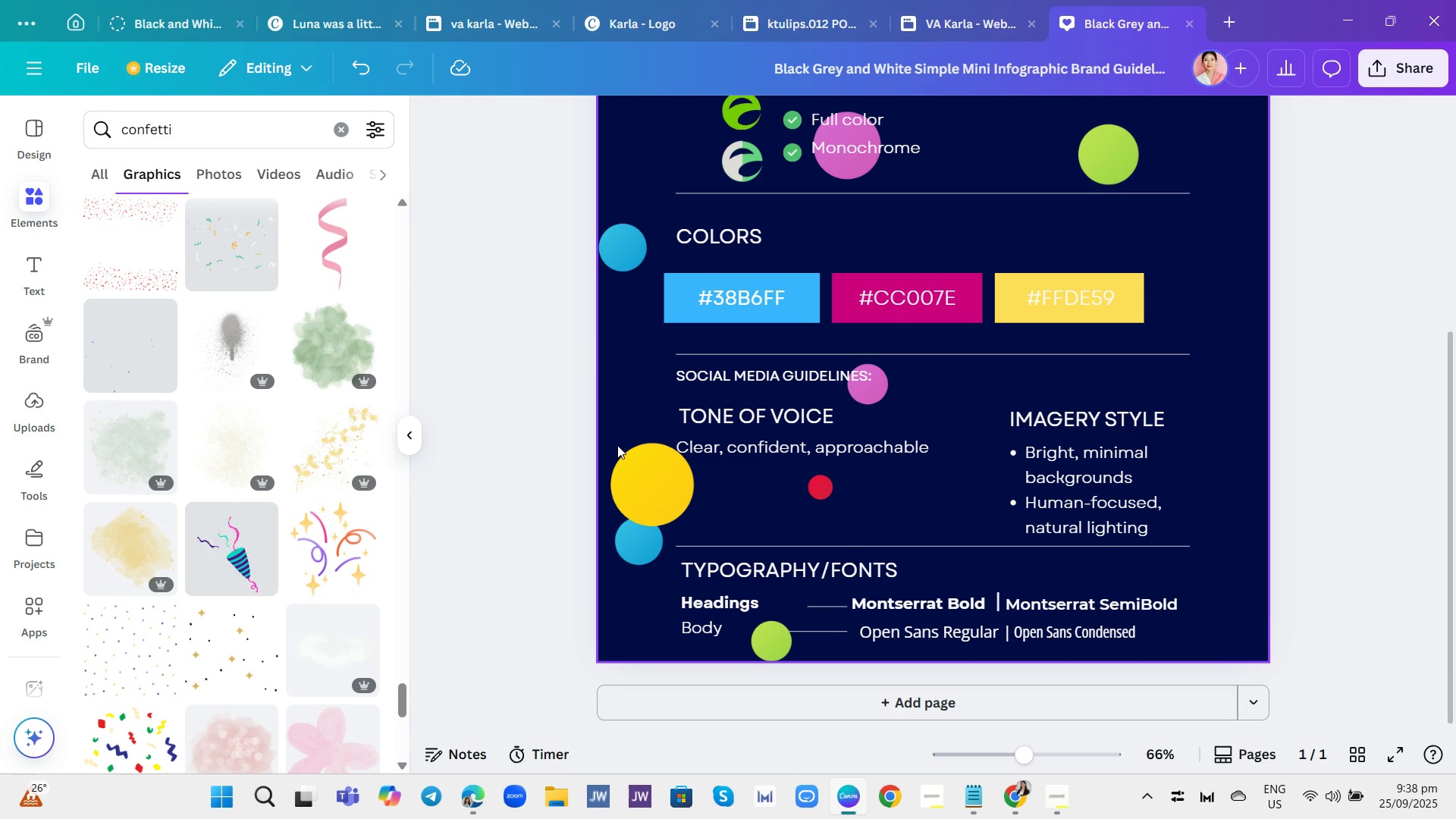 
wait(6.26)
 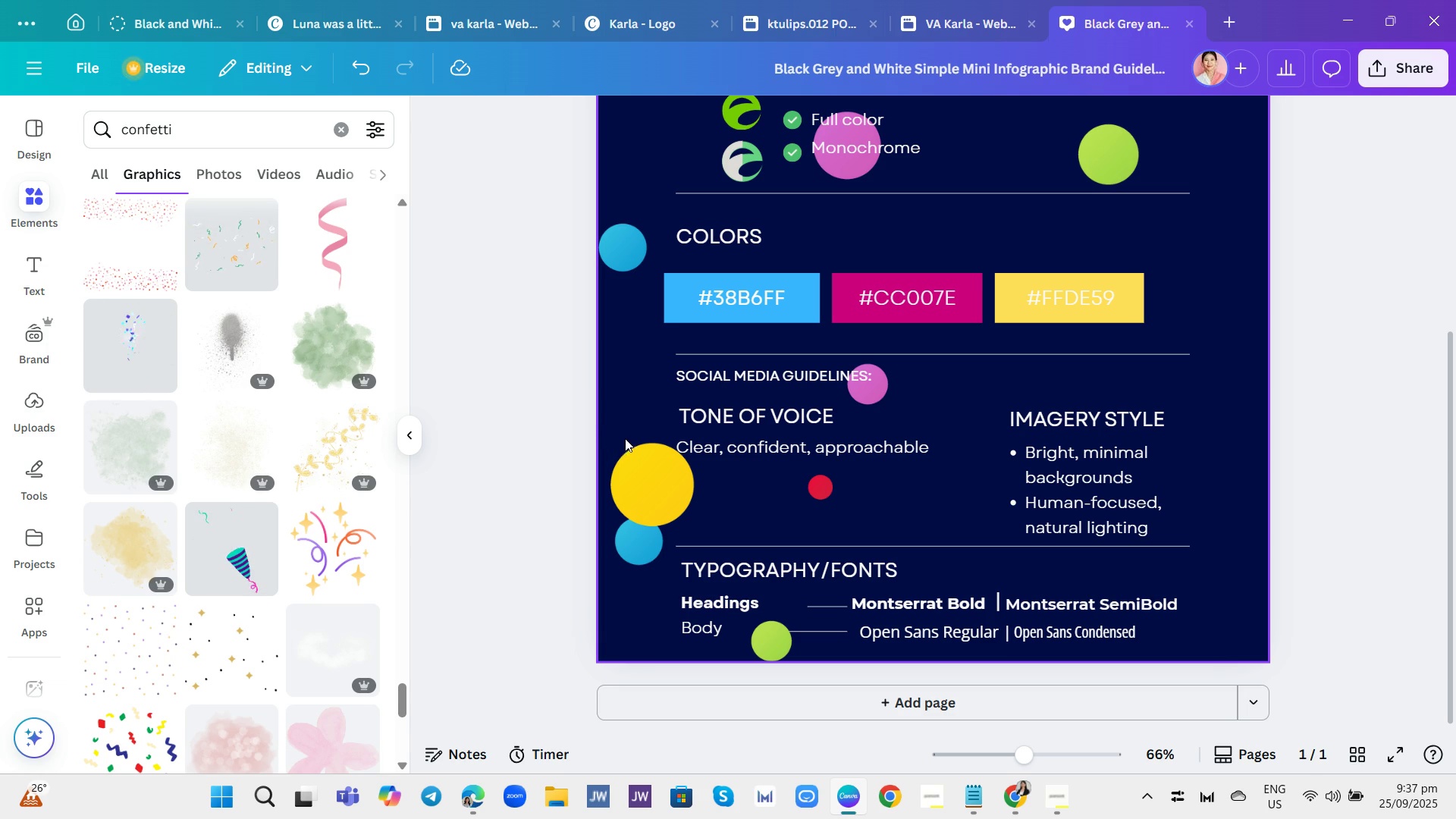 
scroll: coordinate [617, 449], scroll_direction: up, amount: 1.0
 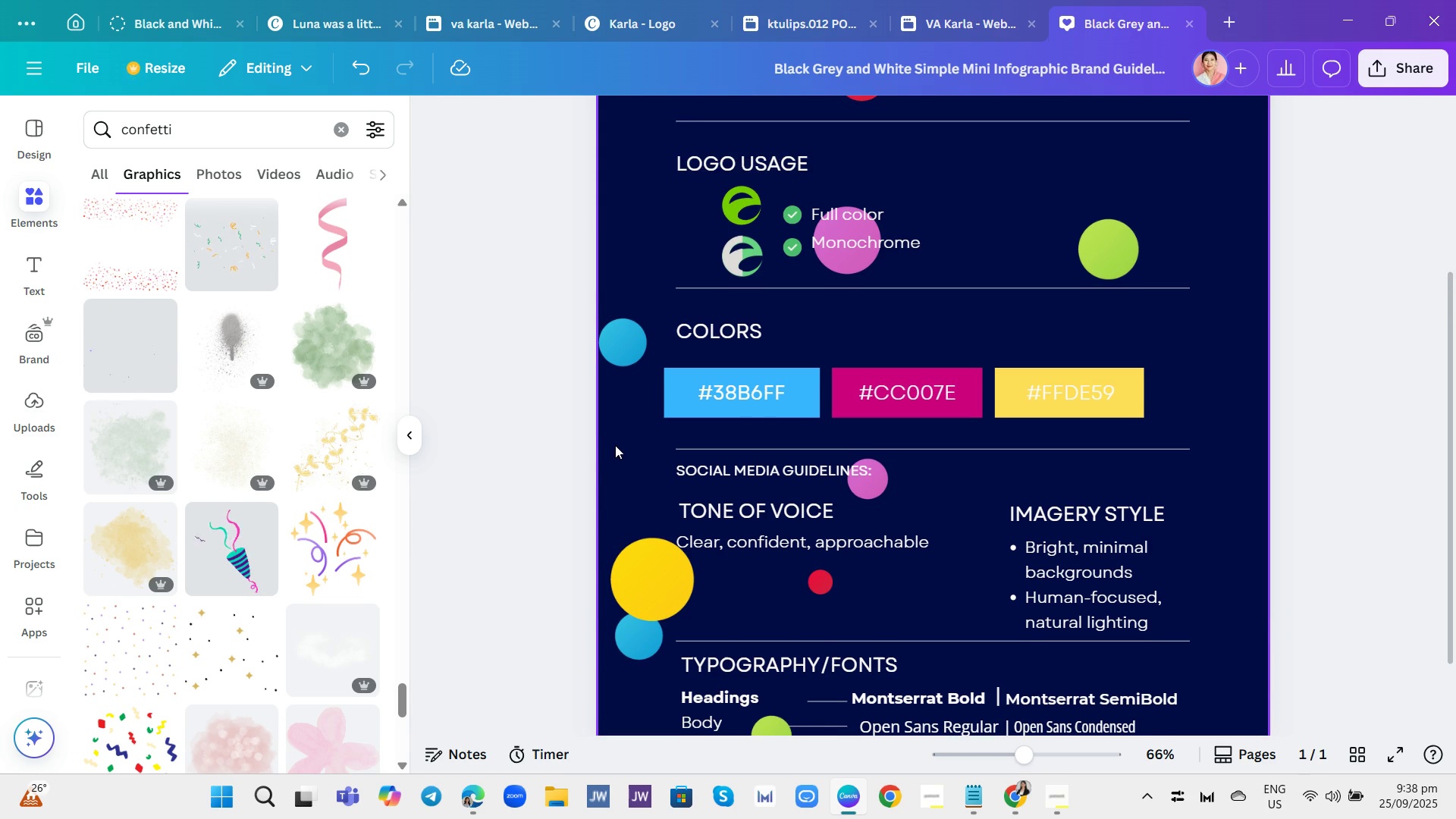 
scroll: coordinate [204, 385], scroll_direction: down, amount: 3.0
 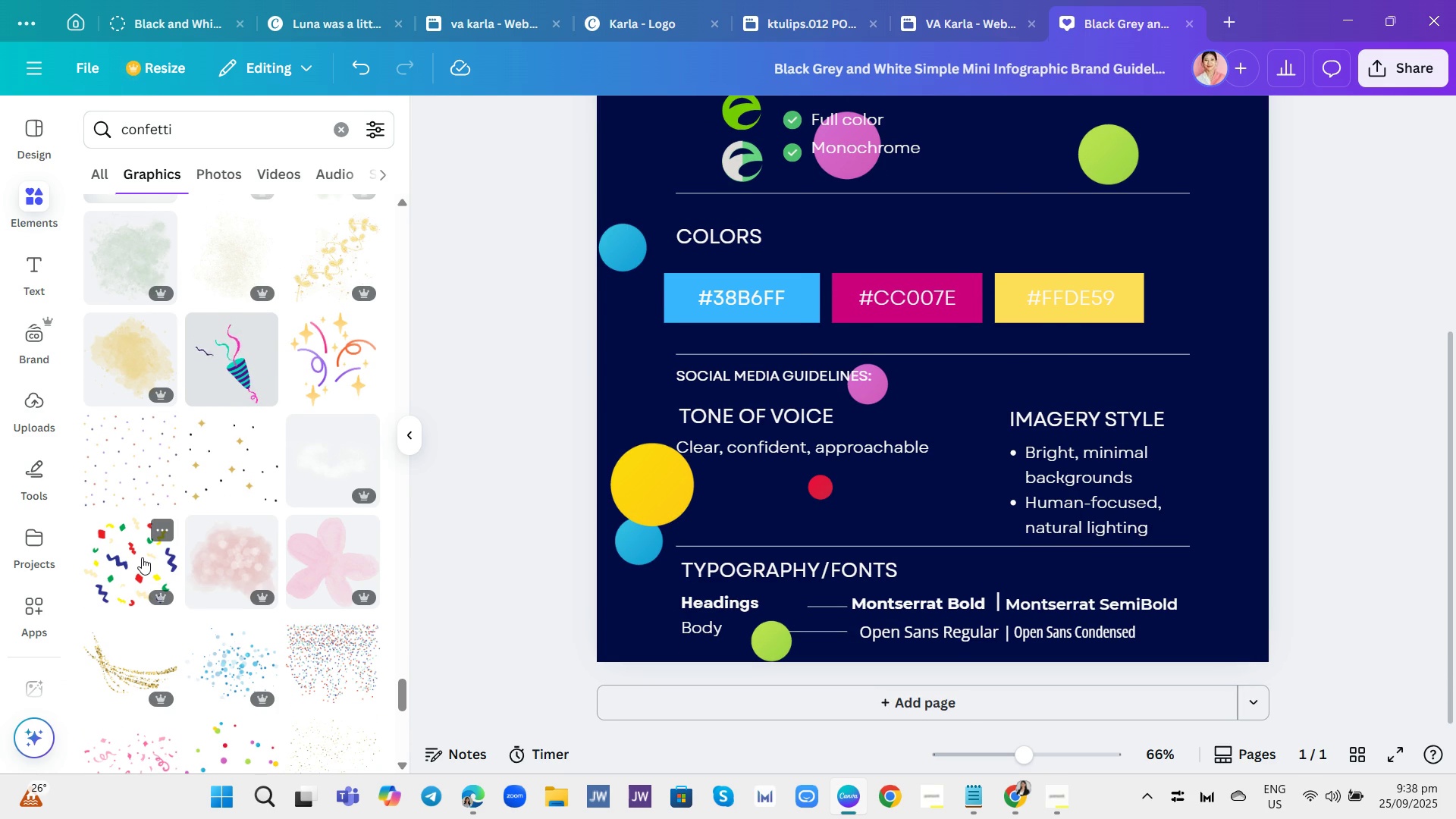 
left_click([142, 557])
 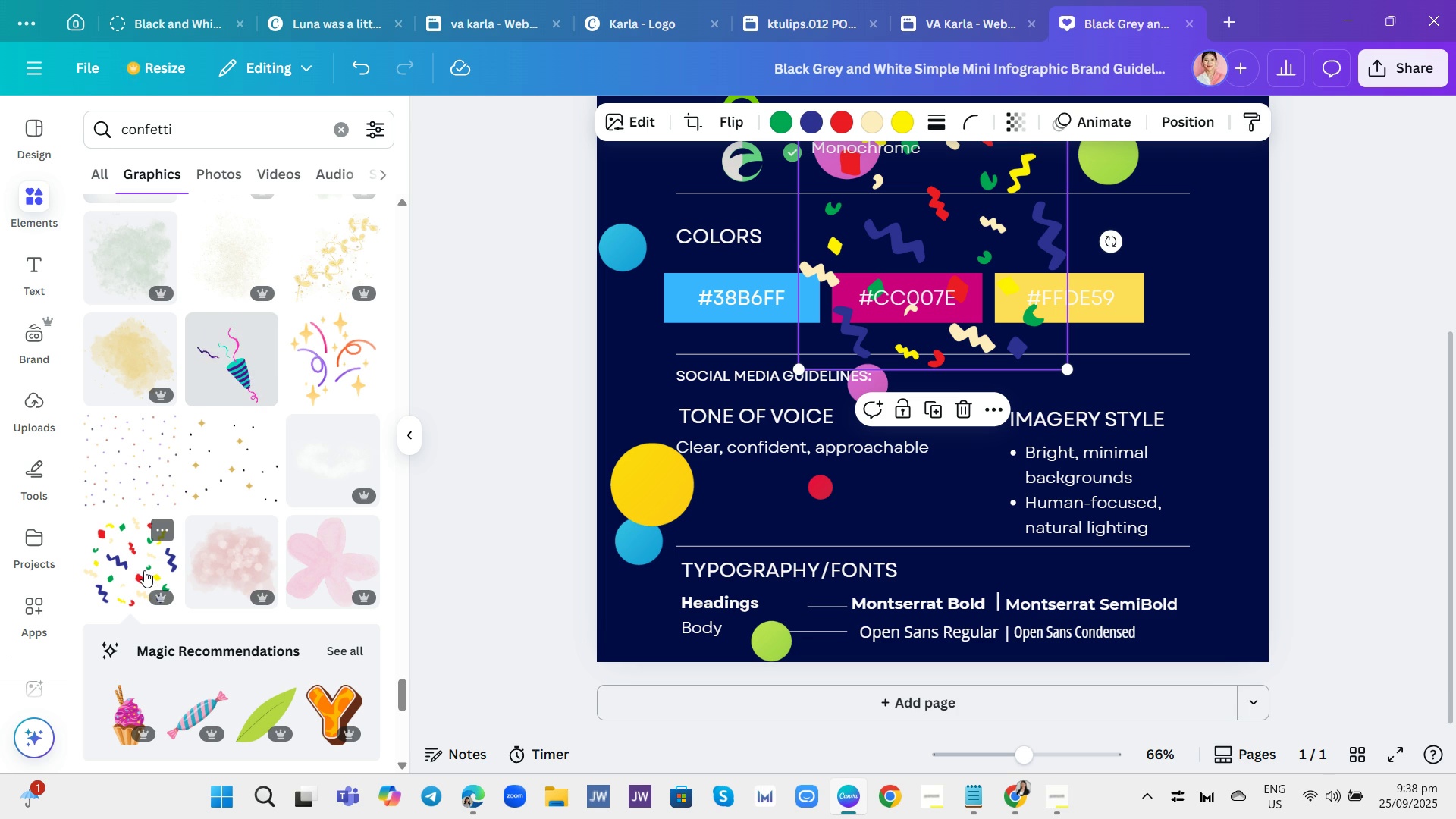 
wait(17.08)
 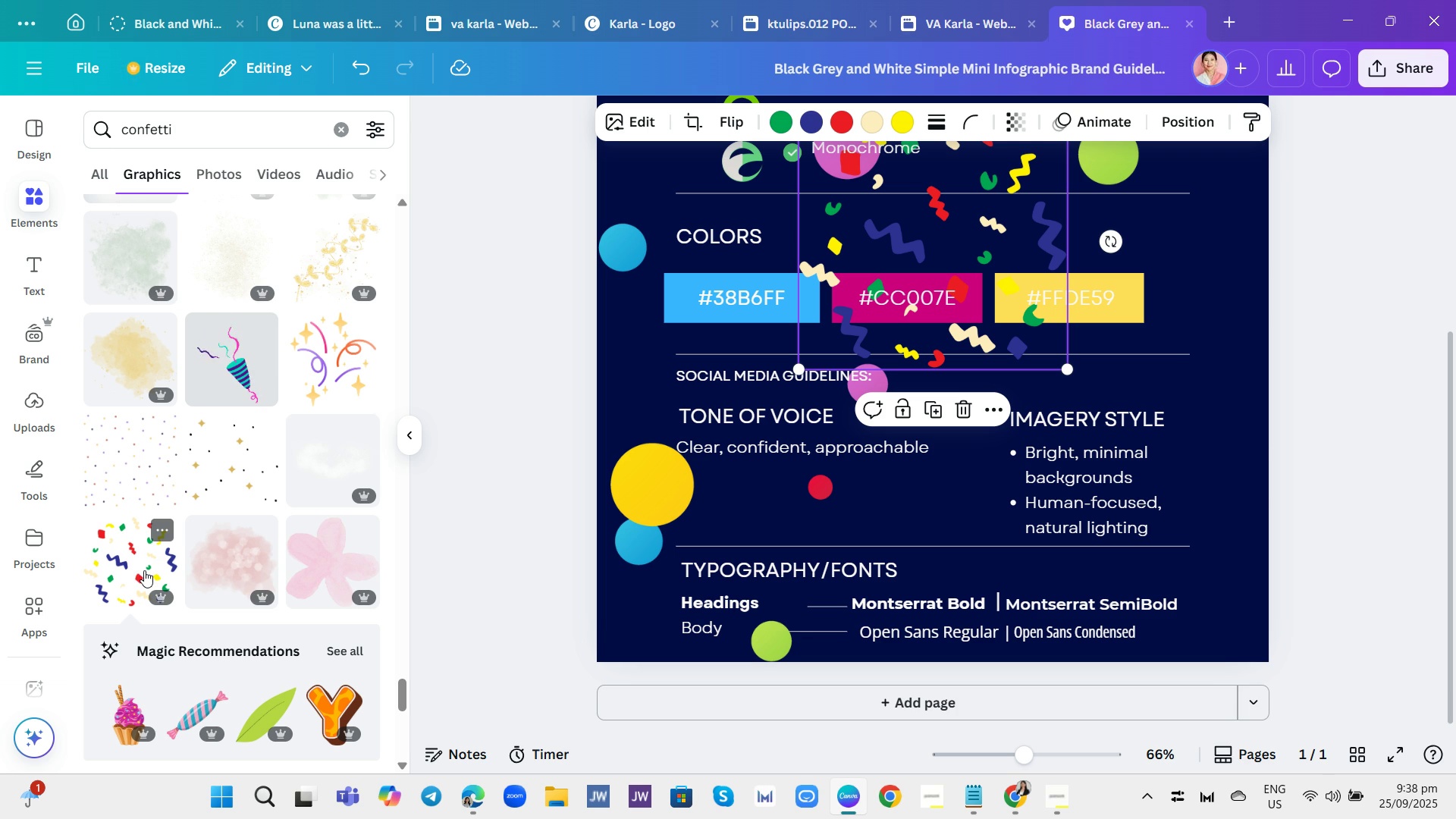 
scroll: coordinate [136, 567], scroll_direction: down, amount: 3.0
 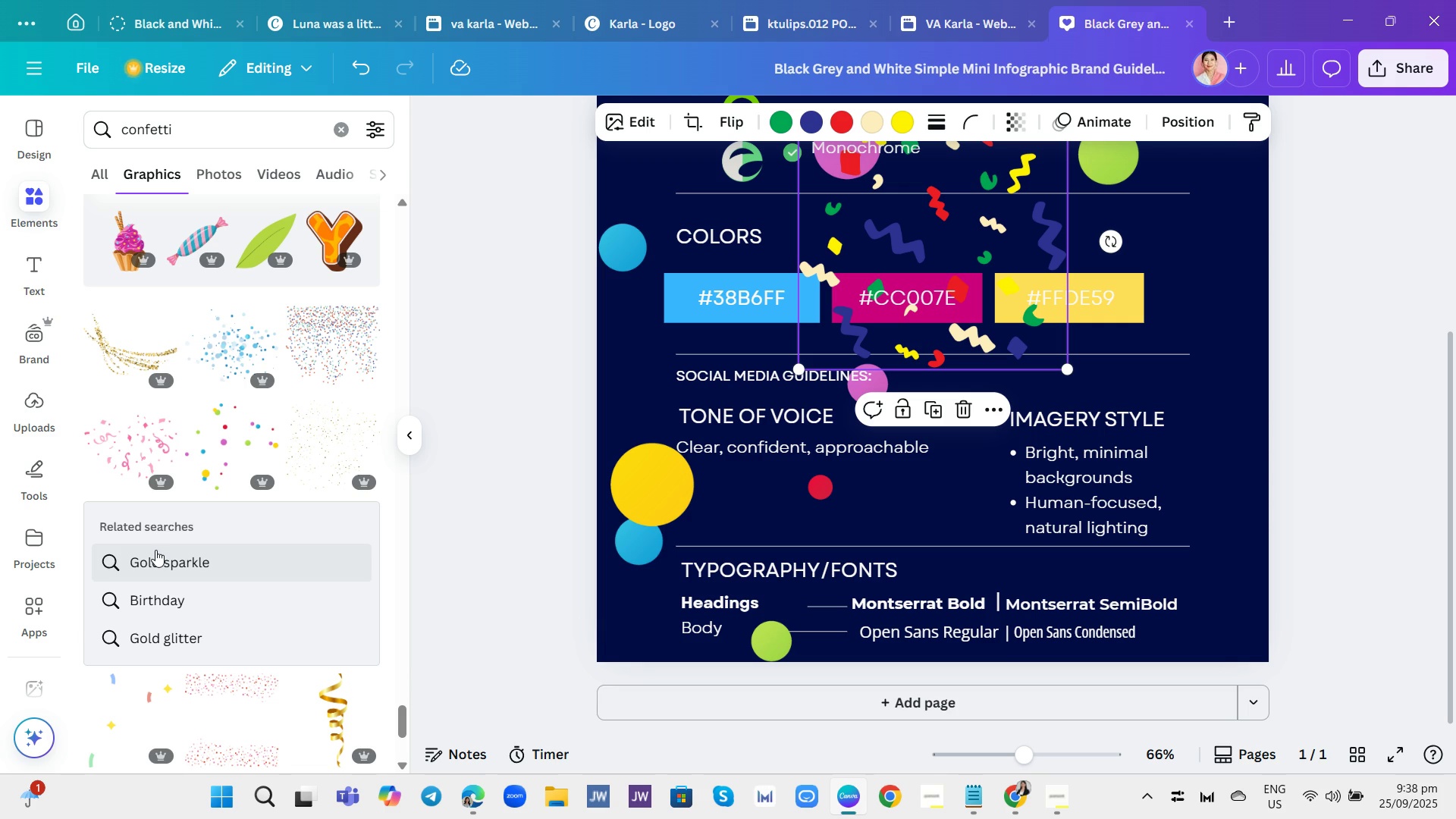 
wait(30.56)
 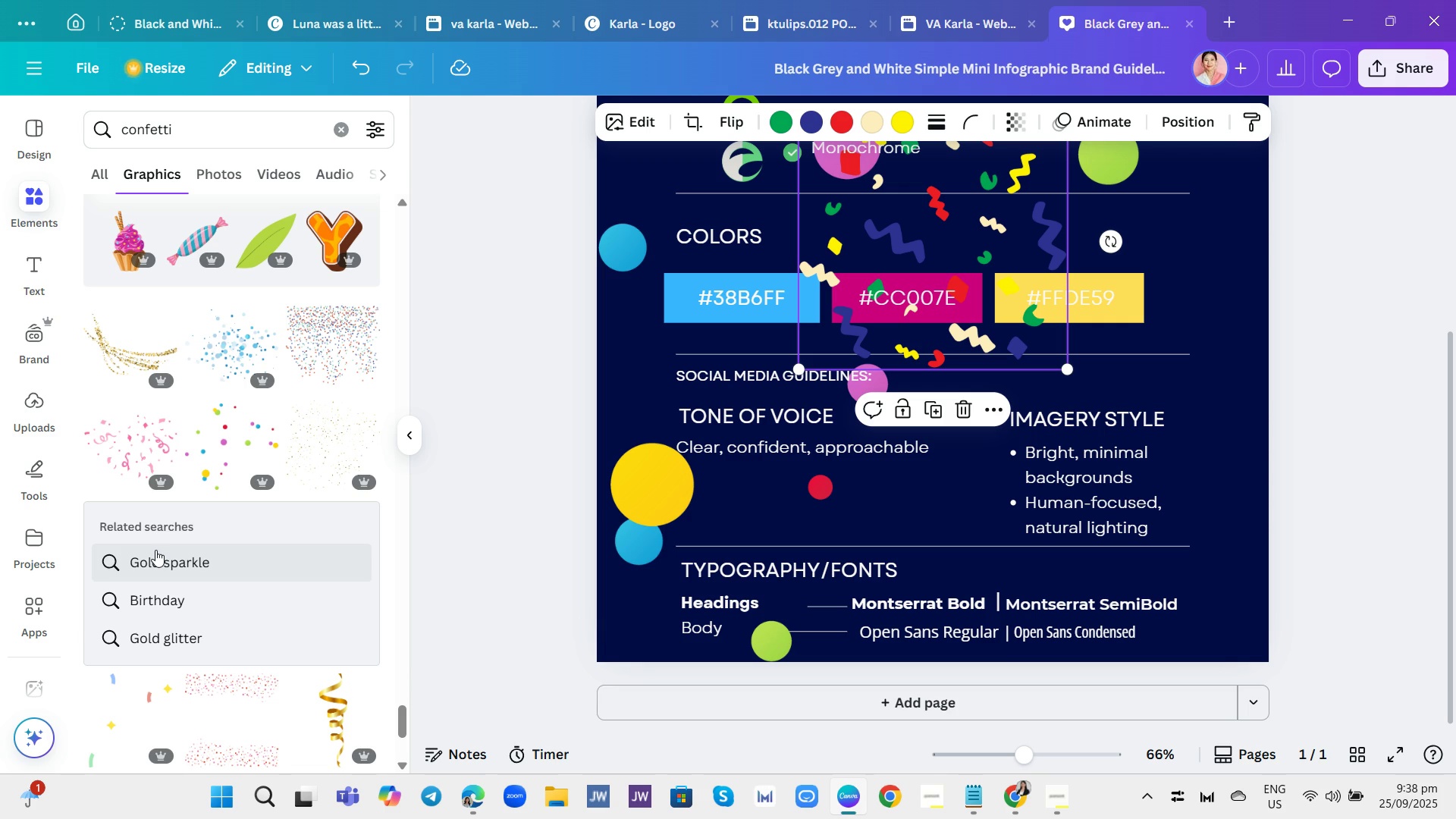 
scroll: coordinate [193, 482], scroll_direction: down, amount: 7.0
 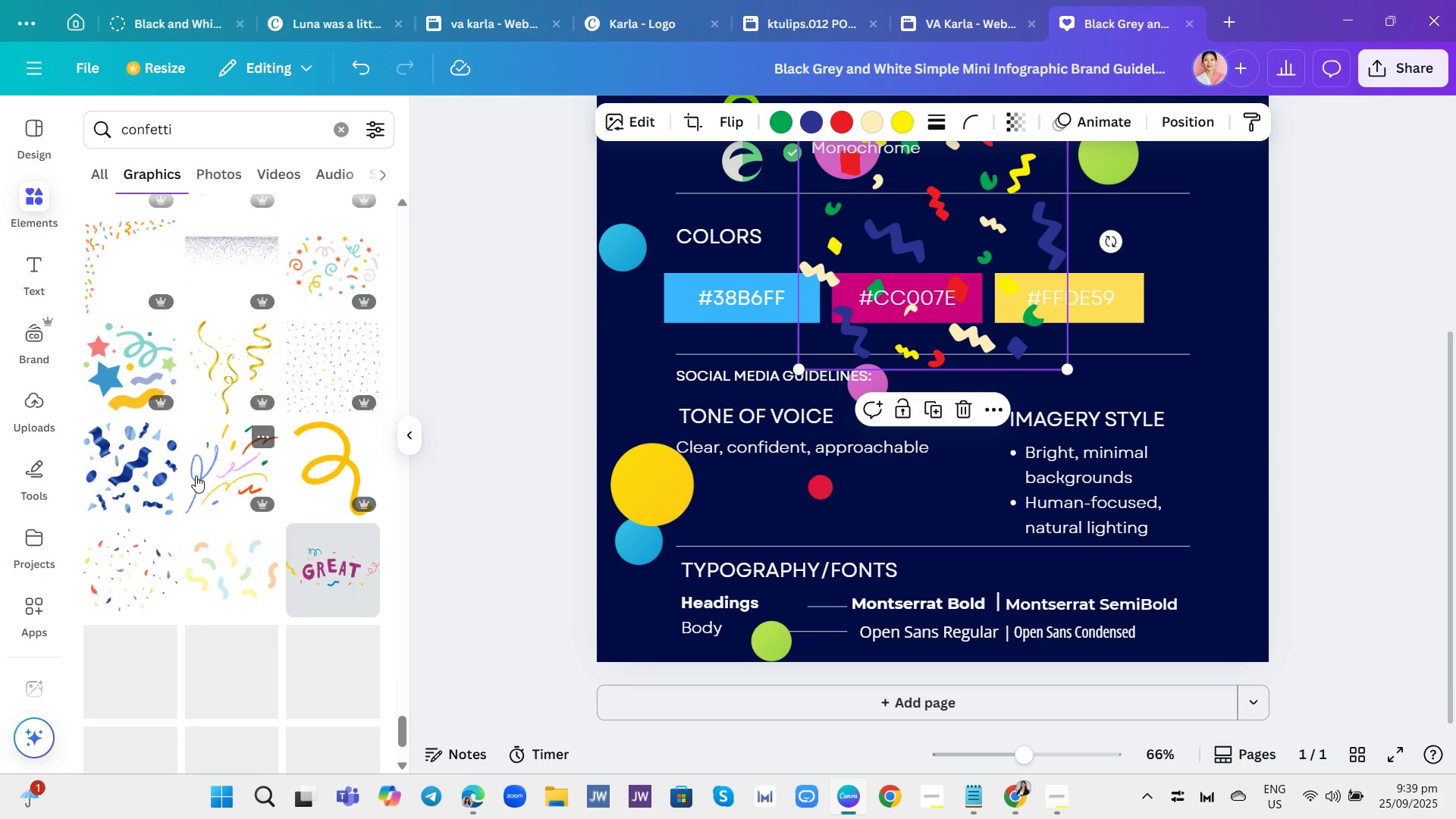 
scroll: coordinate [197, 467], scroll_direction: up, amount: 3.0
 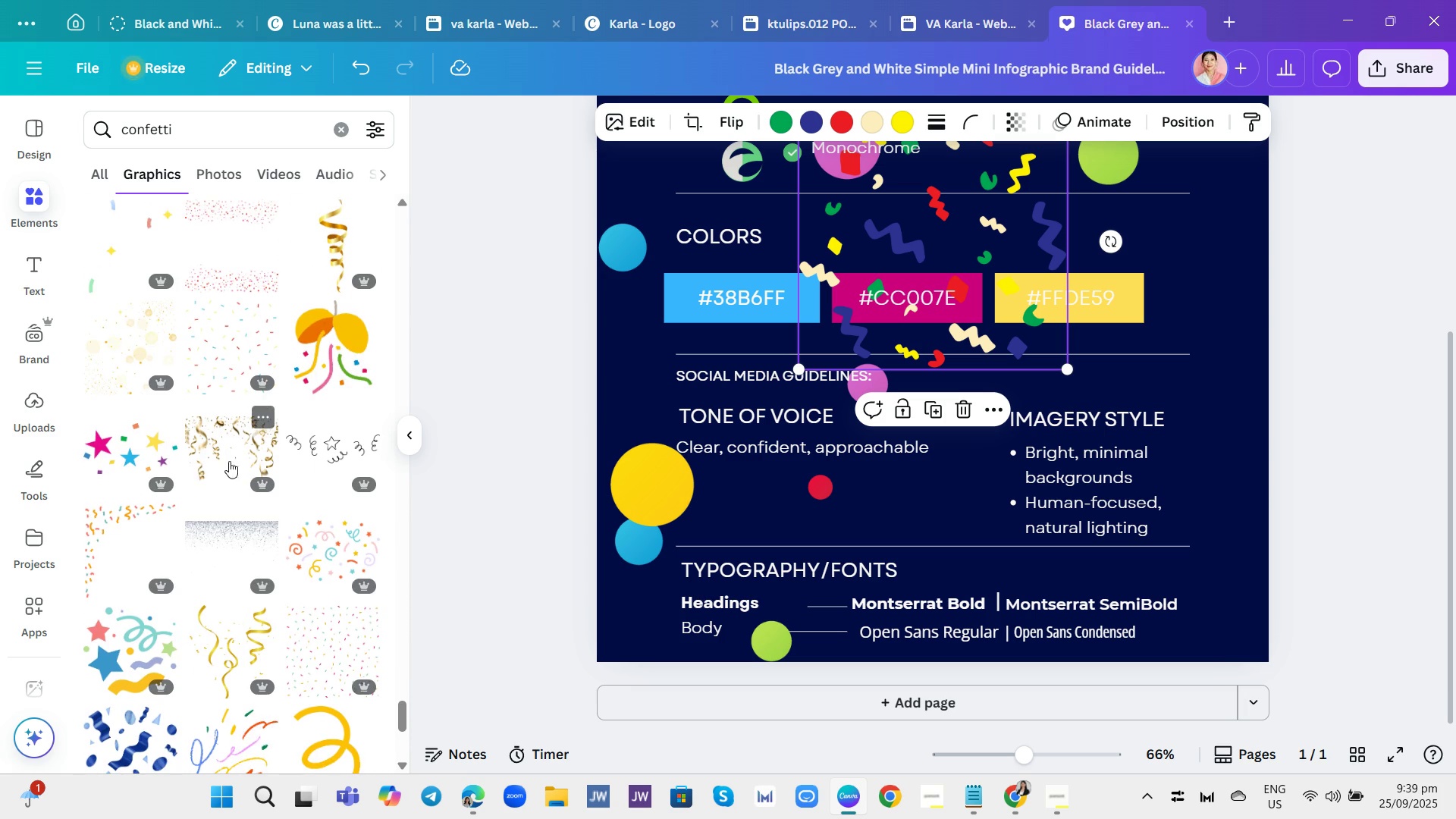 
scroll: coordinate [325, 457], scroll_direction: down, amount: 6.0
 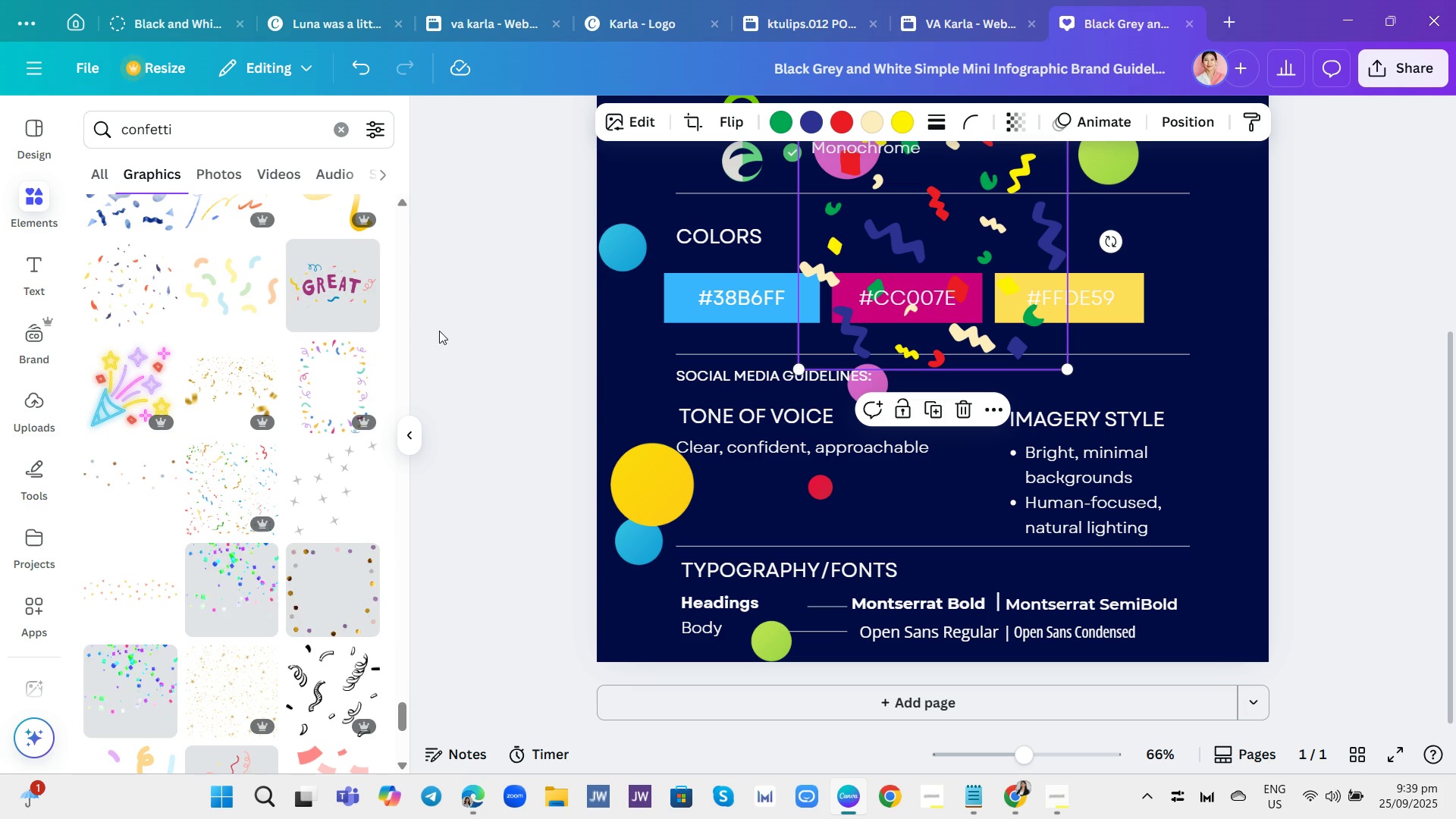 
left_click([439, 331])
 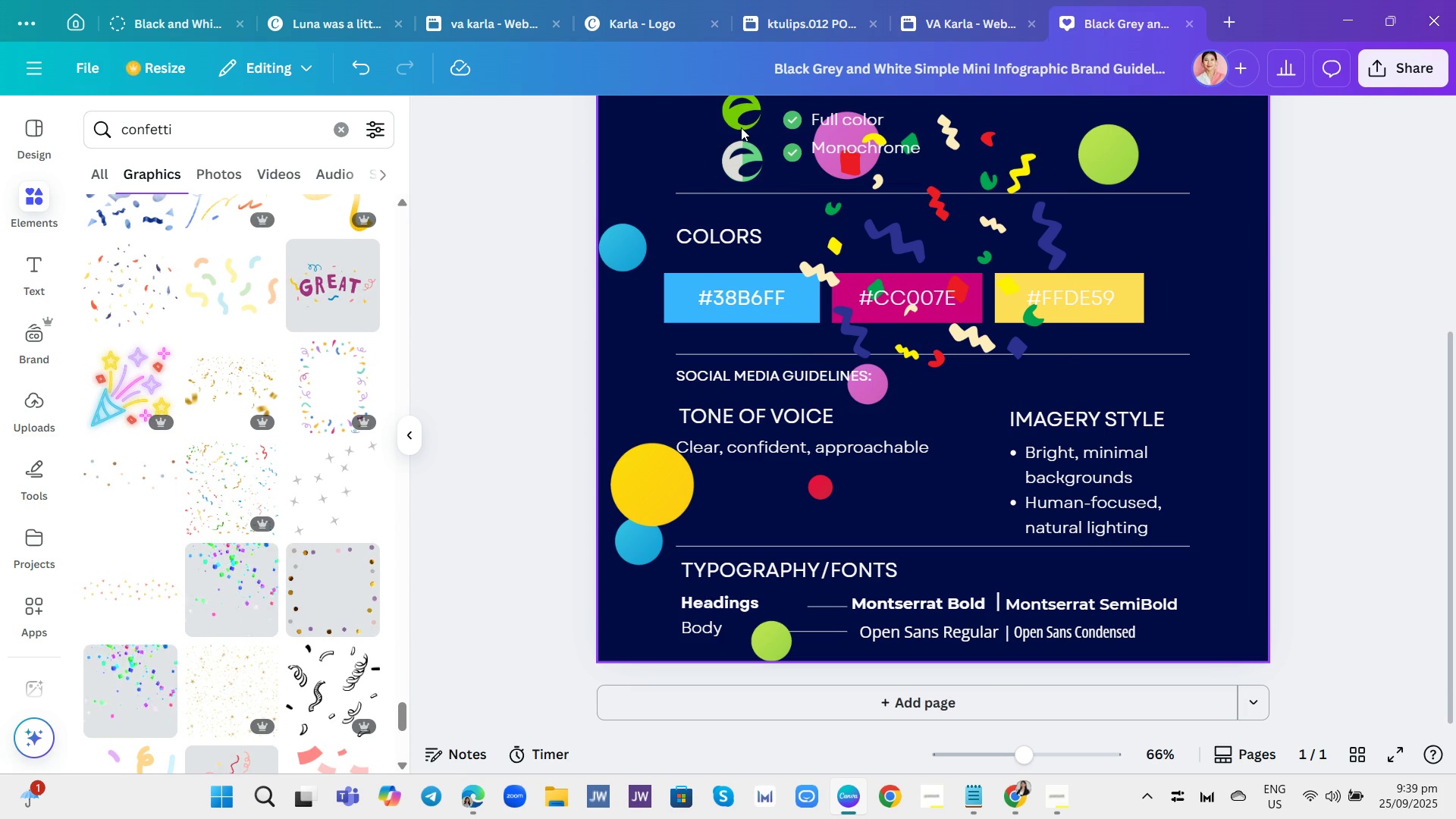 
left_click([744, 152])
 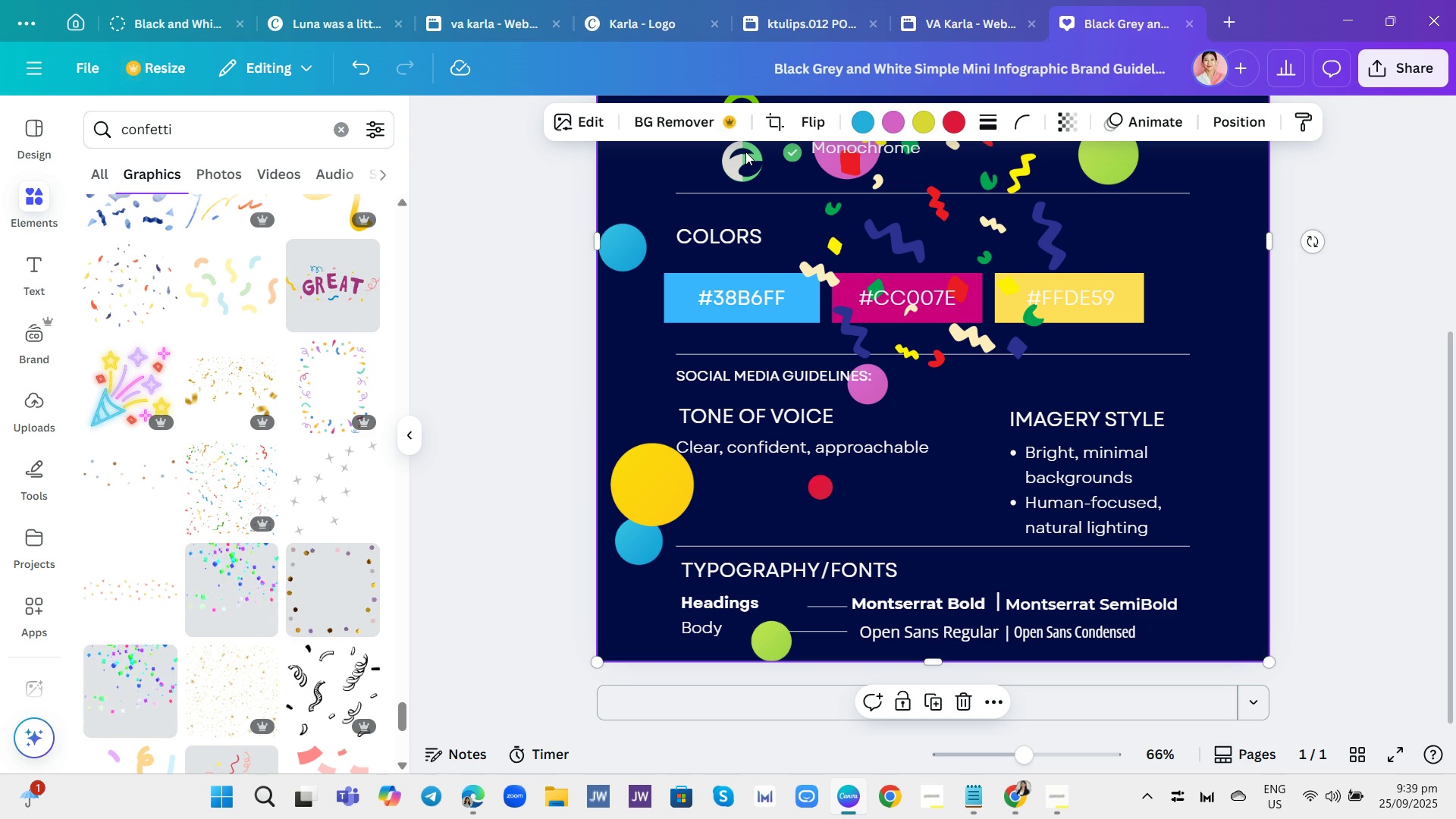 
left_click([745, 152])
 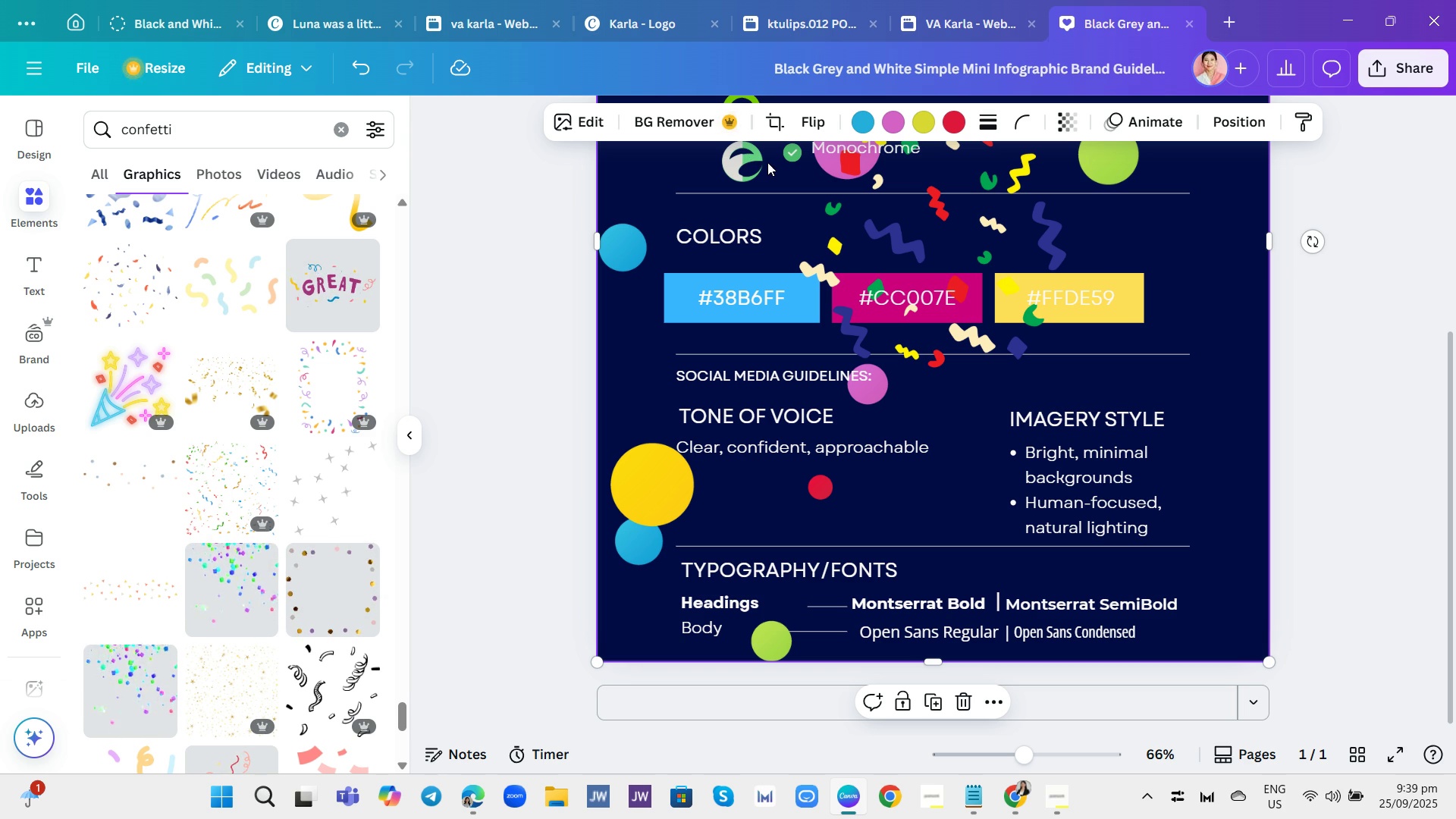 
left_click([767, 162])
 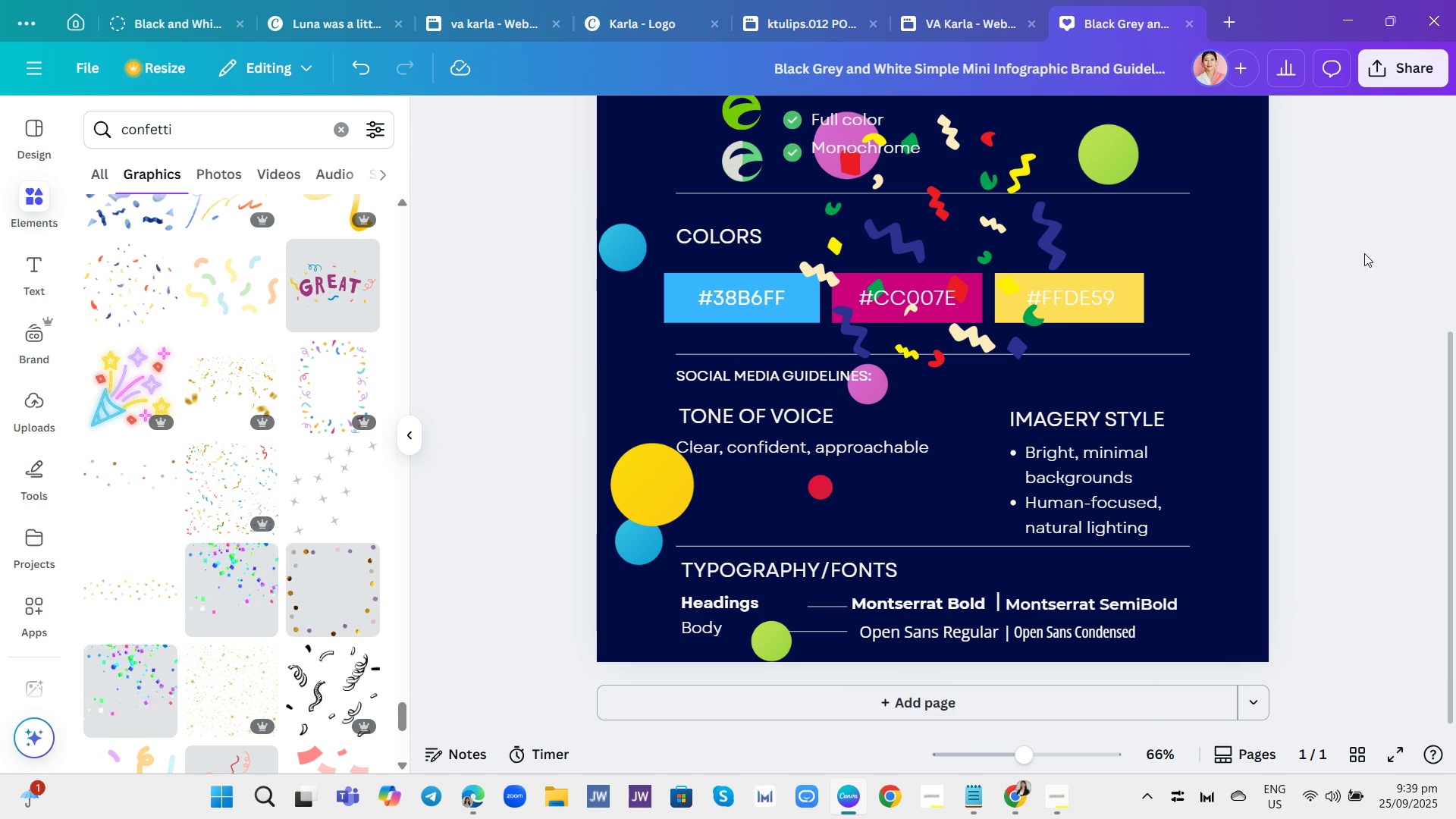 
scroll: coordinate [1382, 272], scroll_direction: up, amount: 1.0
 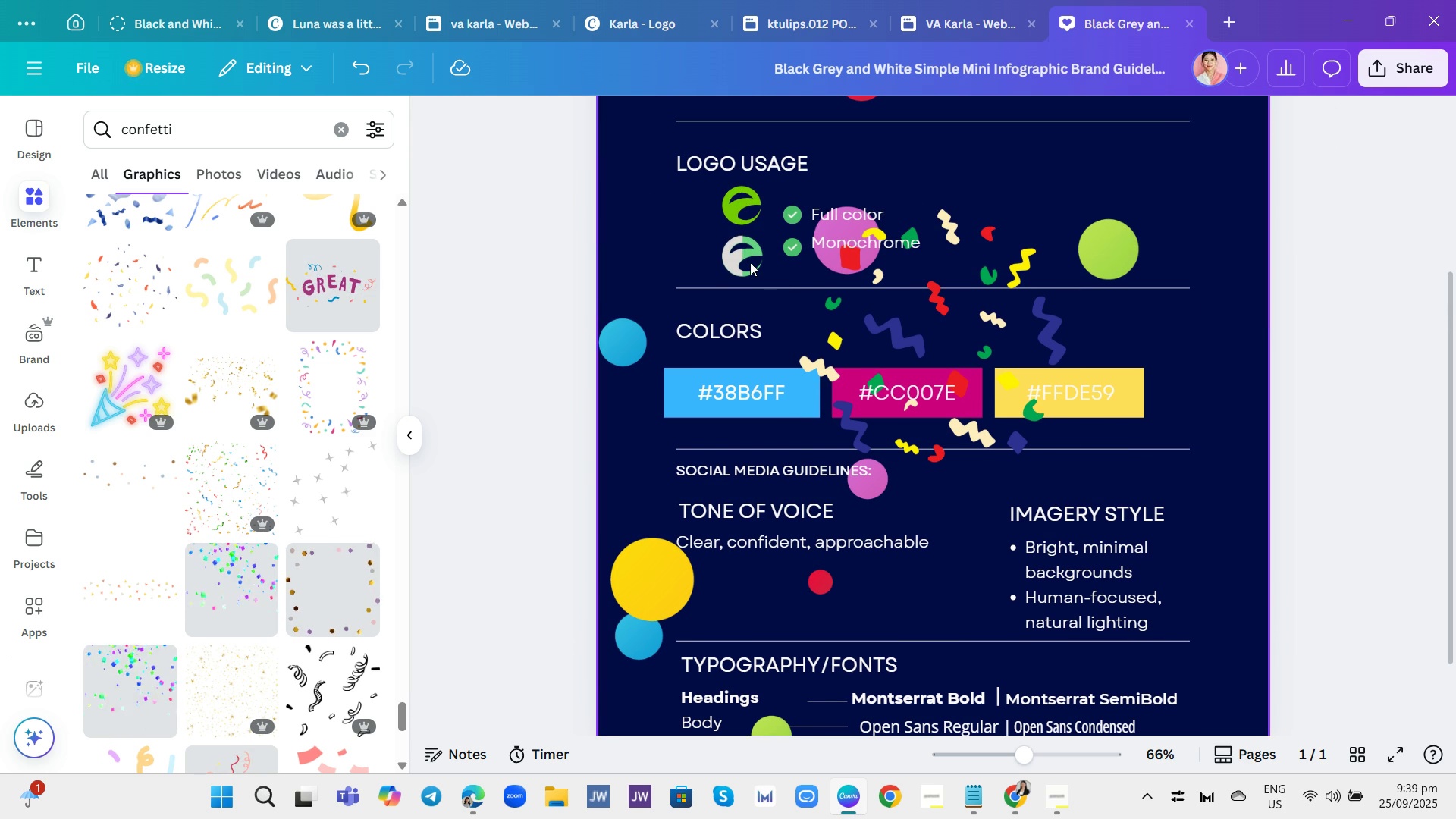 
left_click([748, 262])
 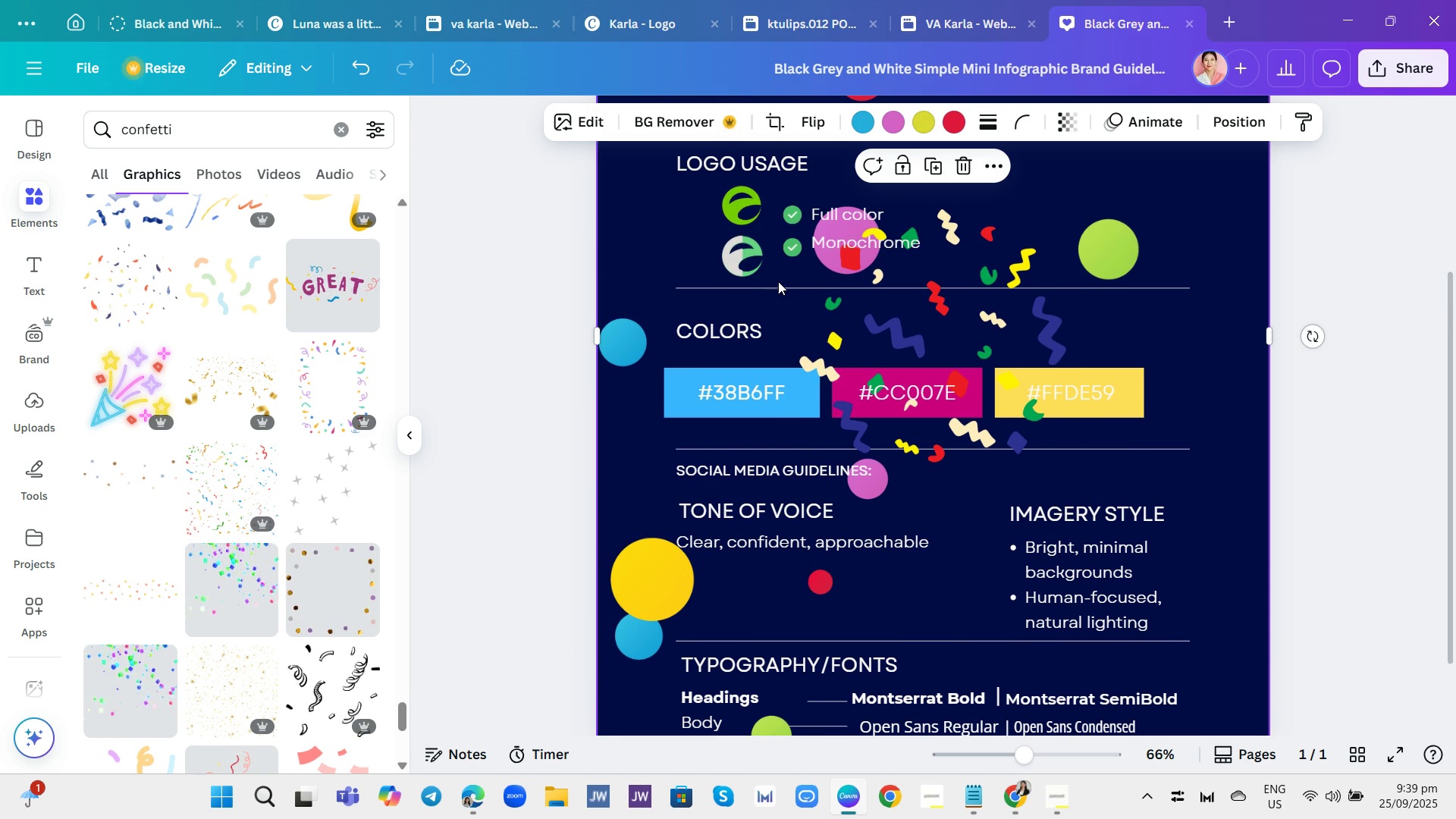 
left_click([780, 284])
 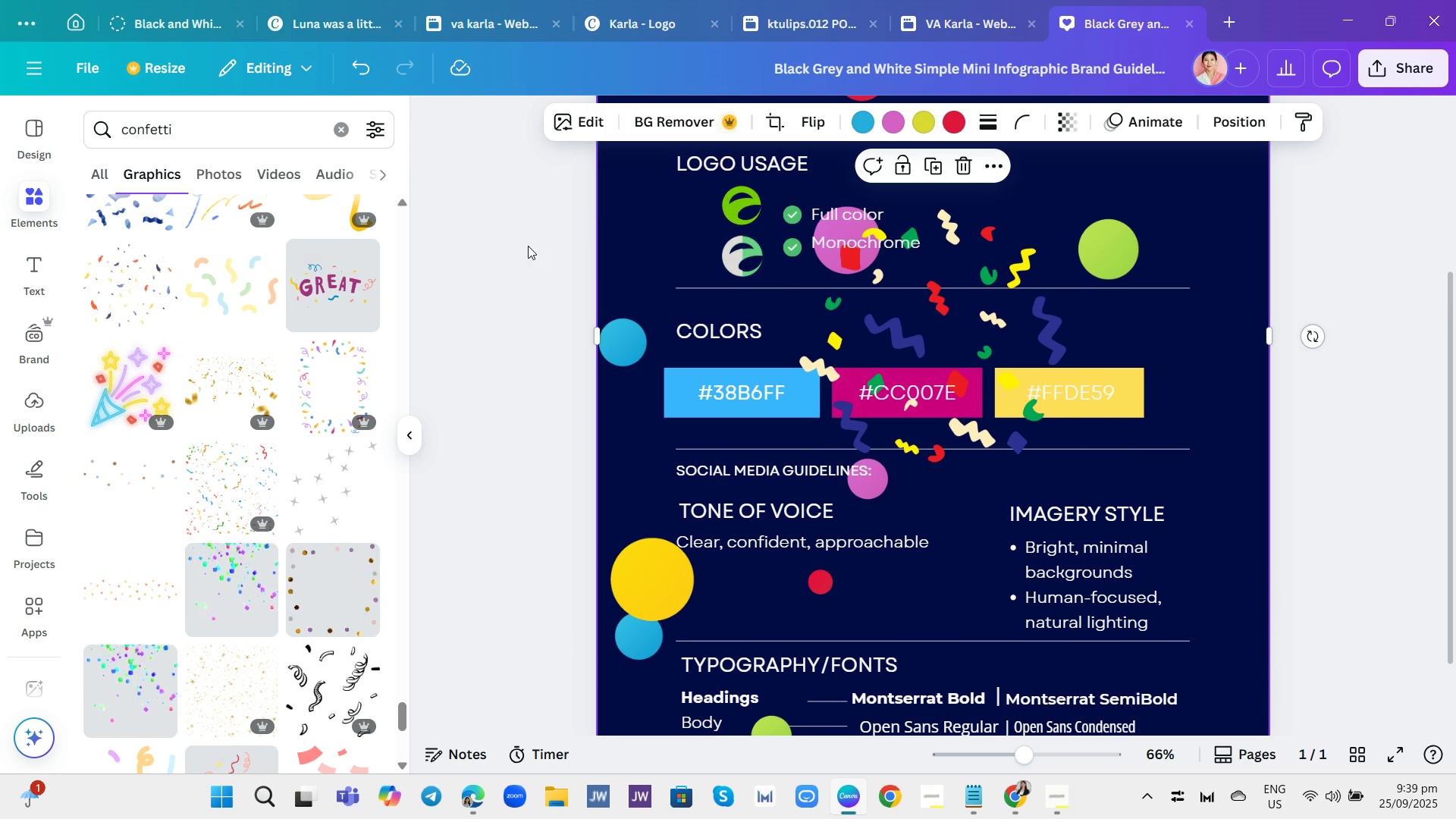 
left_click([528, 246])
 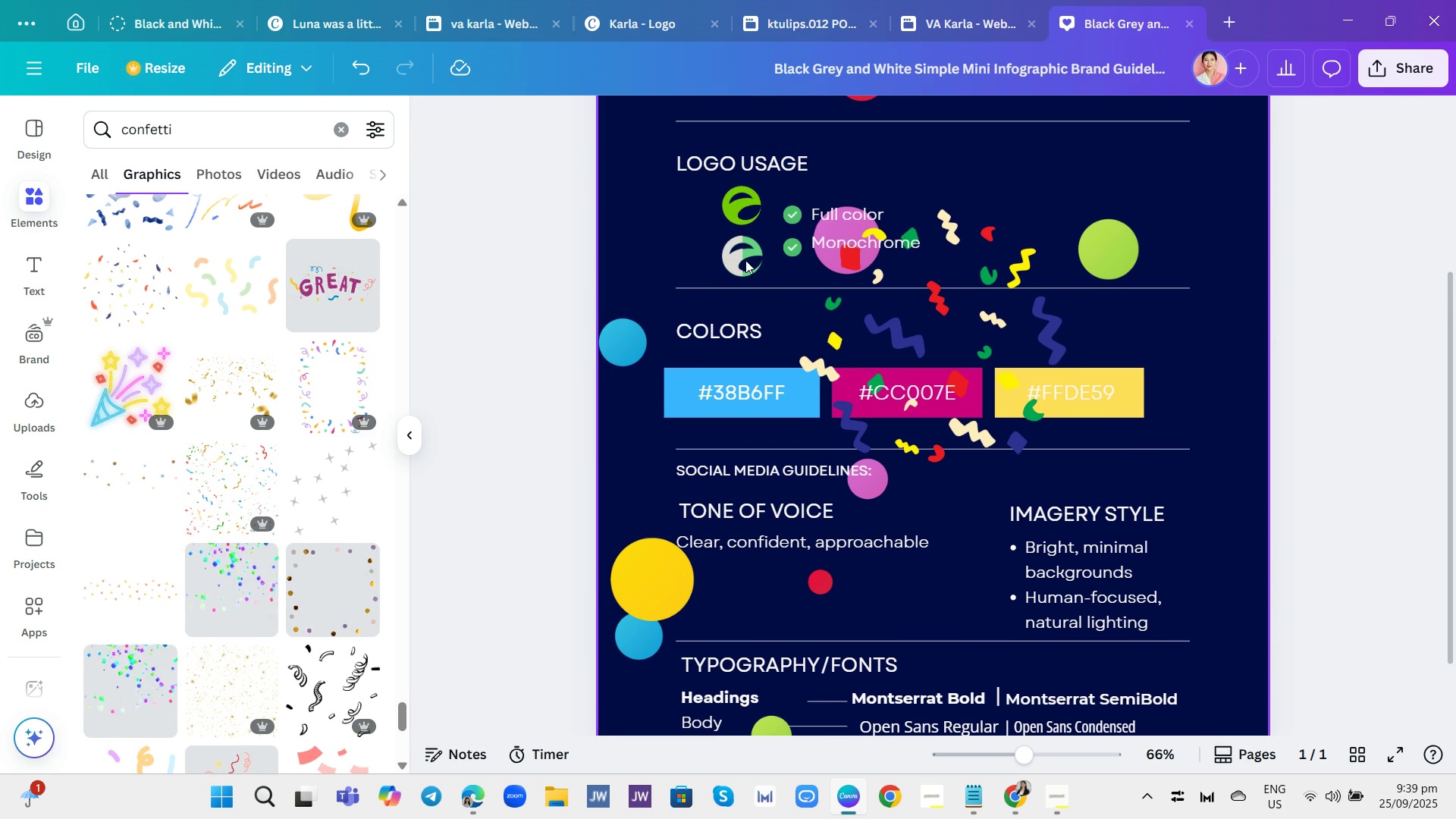 
left_click([745, 258])
 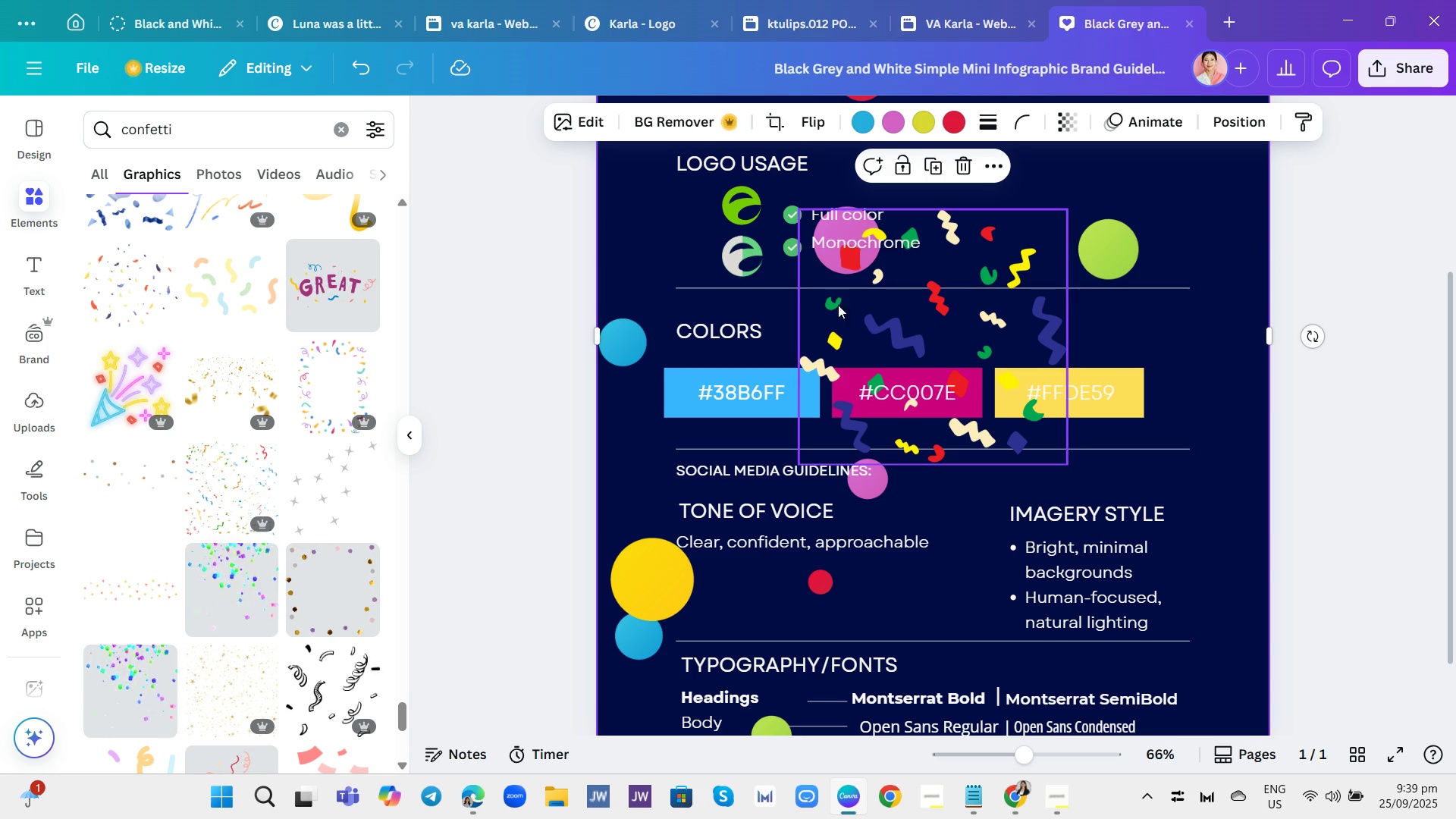 
scroll: coordinate [482, 325], scroll_direction: up, amount: 2.0
 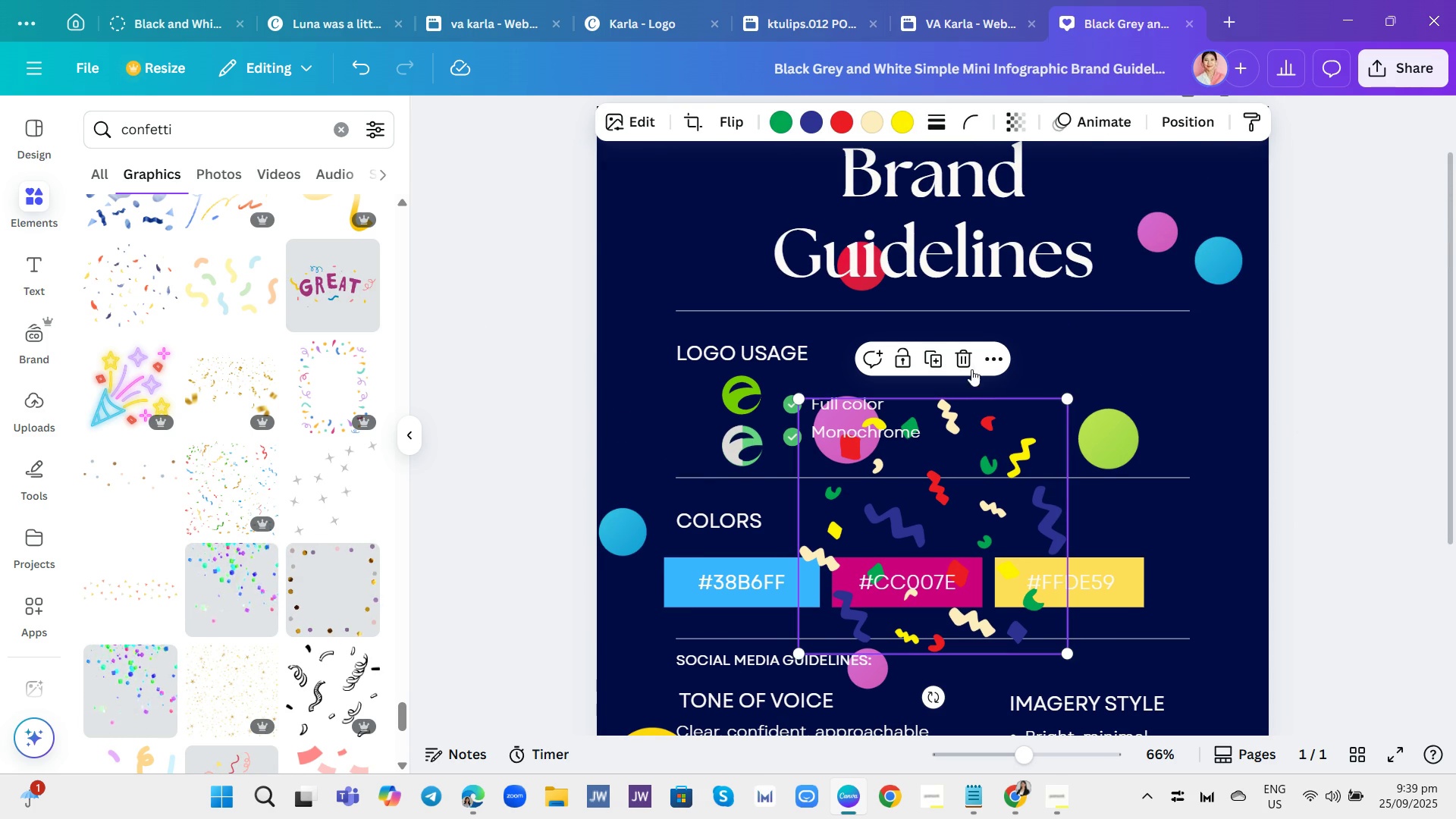 
left_click([970, 357])
 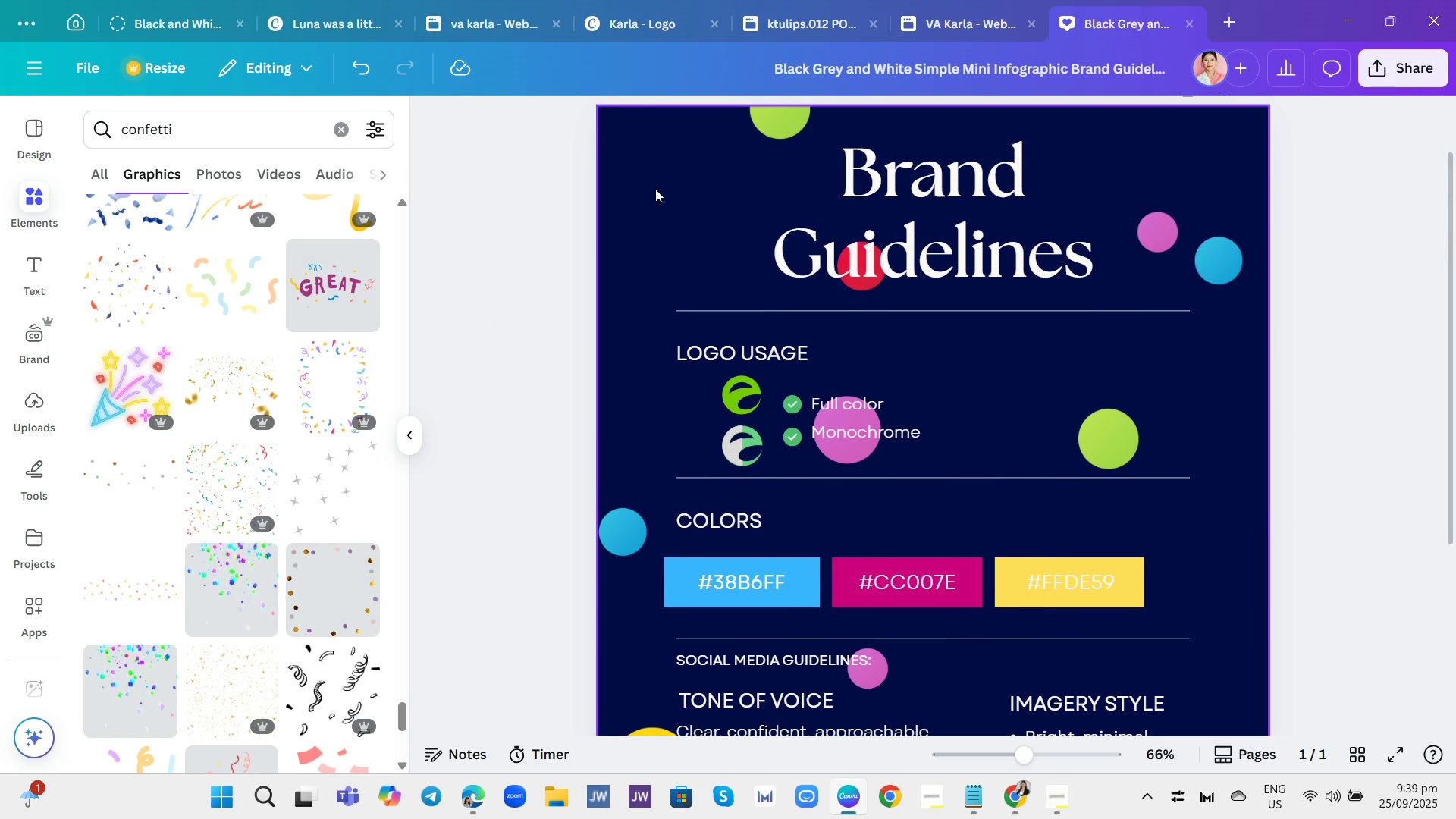 
left_click([658, 191])
 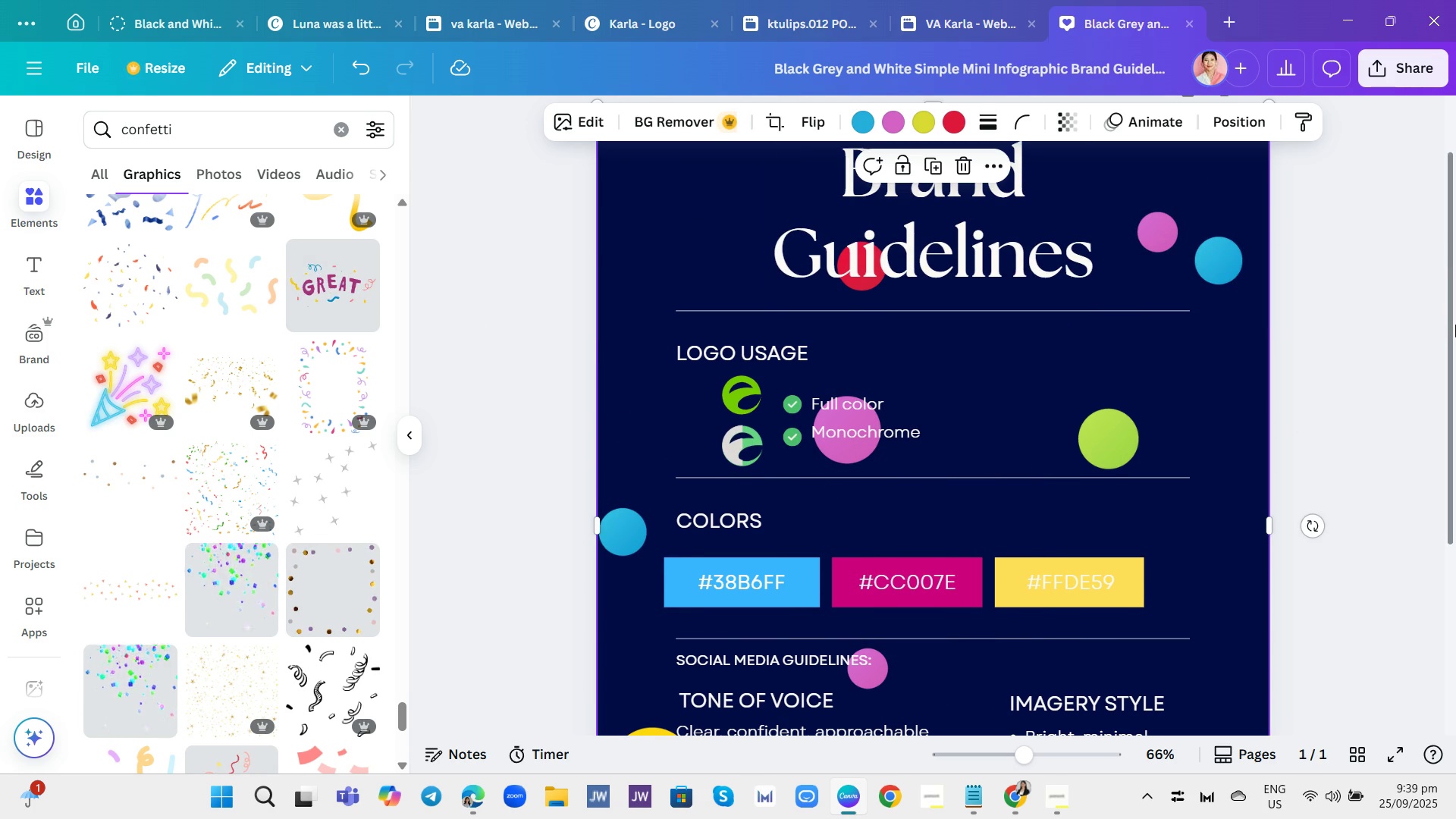 
scroll: coordinate [1206, 441], scroll_direction: down, amount: 4.0